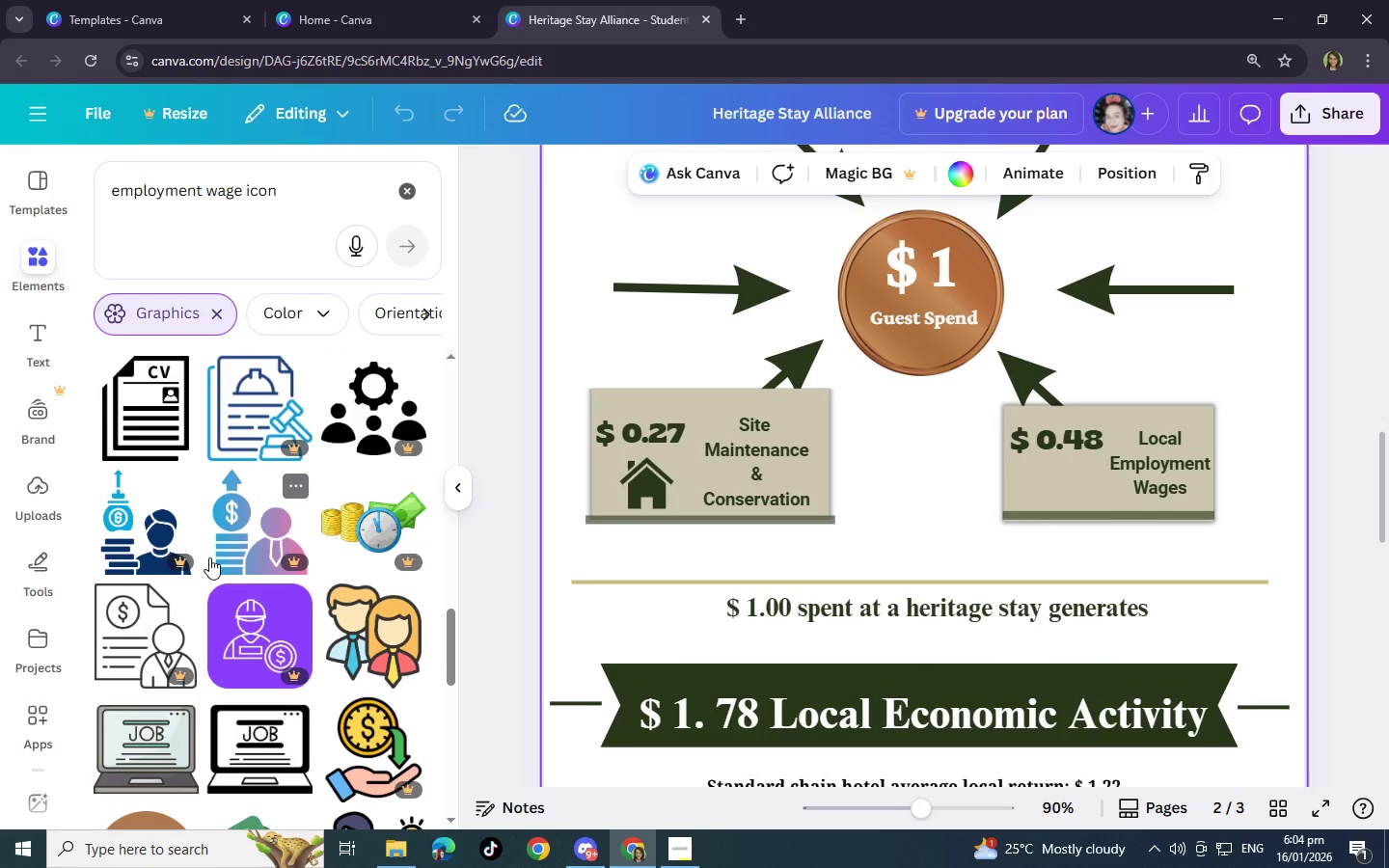 
scroll: coordinate [209, 557], scroll_direction: down, amount: 1.0
 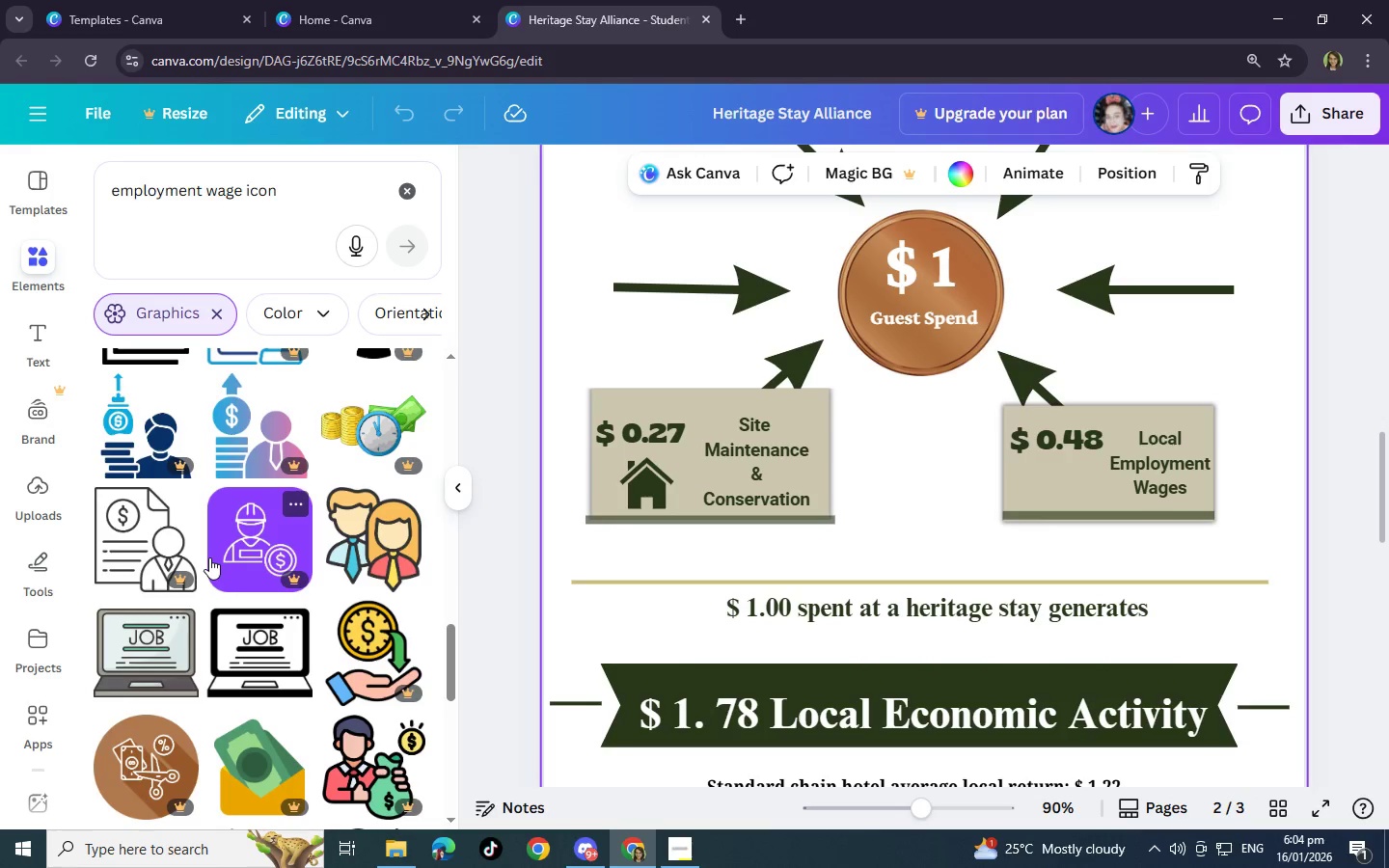 
scroll: coordinate [335, 555], scroll_direction: up, amount: 9.0
 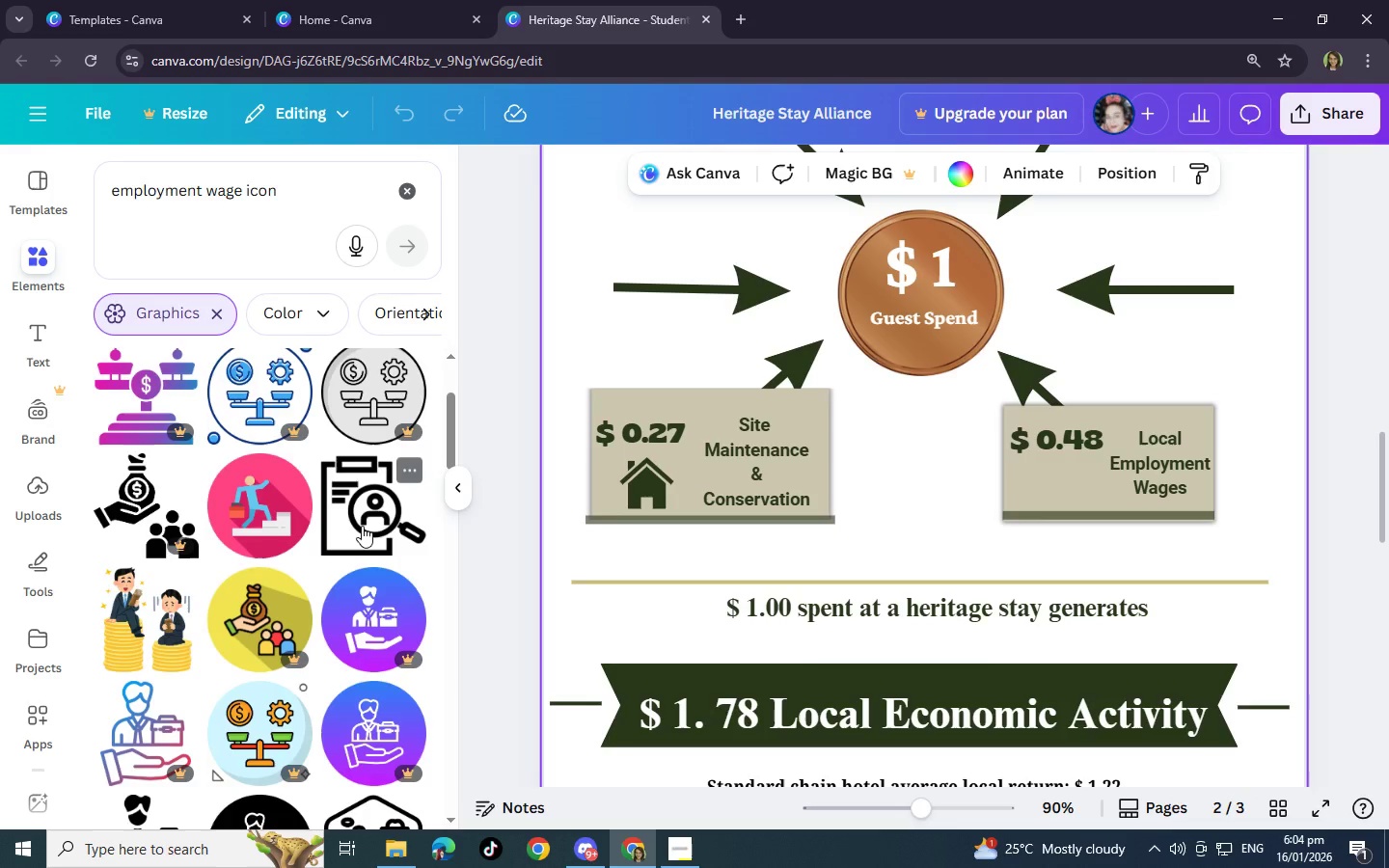 
scroll: coordinate [362, 526], scroll_direction: up, amount: 2.0
 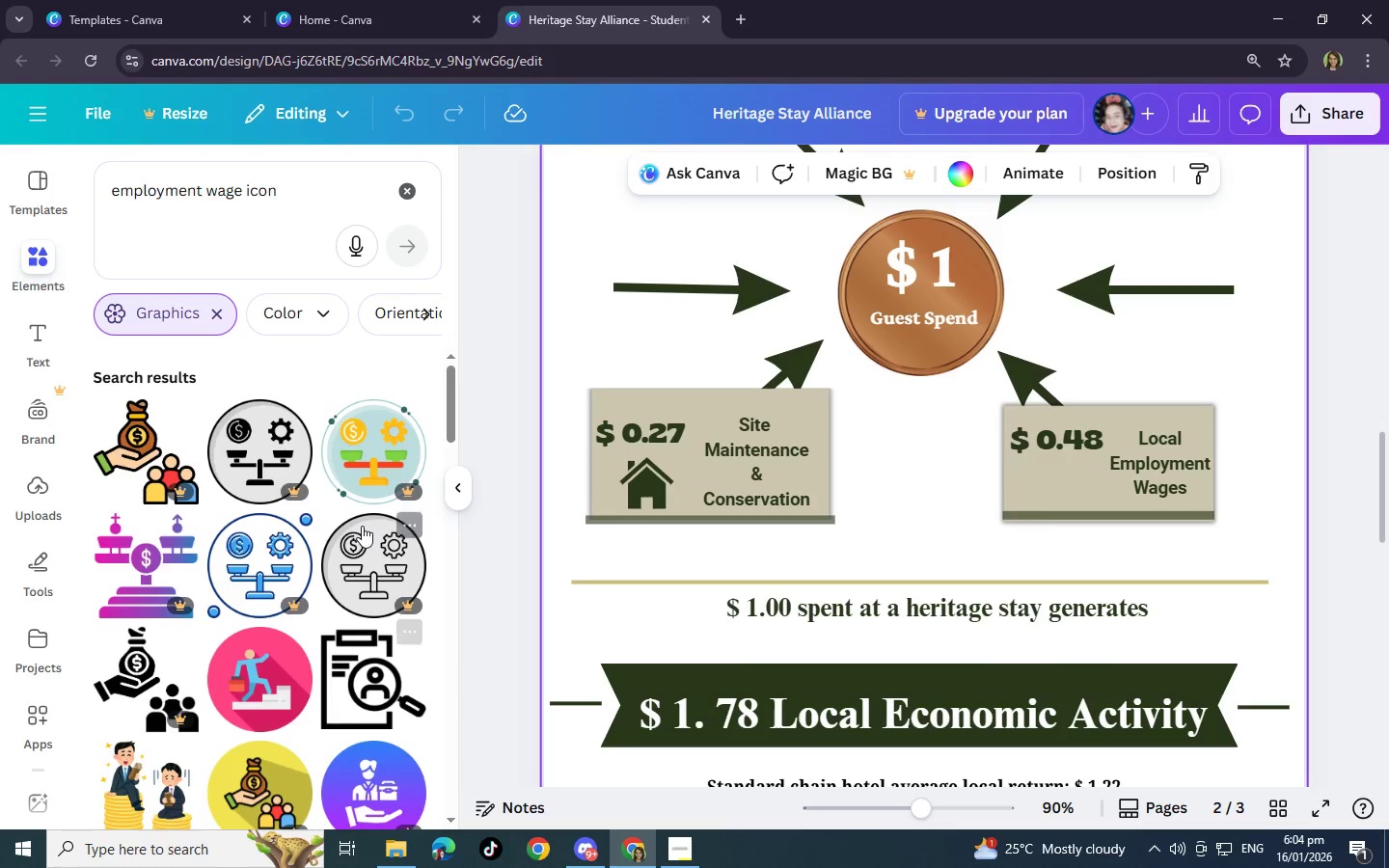 
scroll: coordinate [287, 552], scroll_direction: down, amount: 10.0
 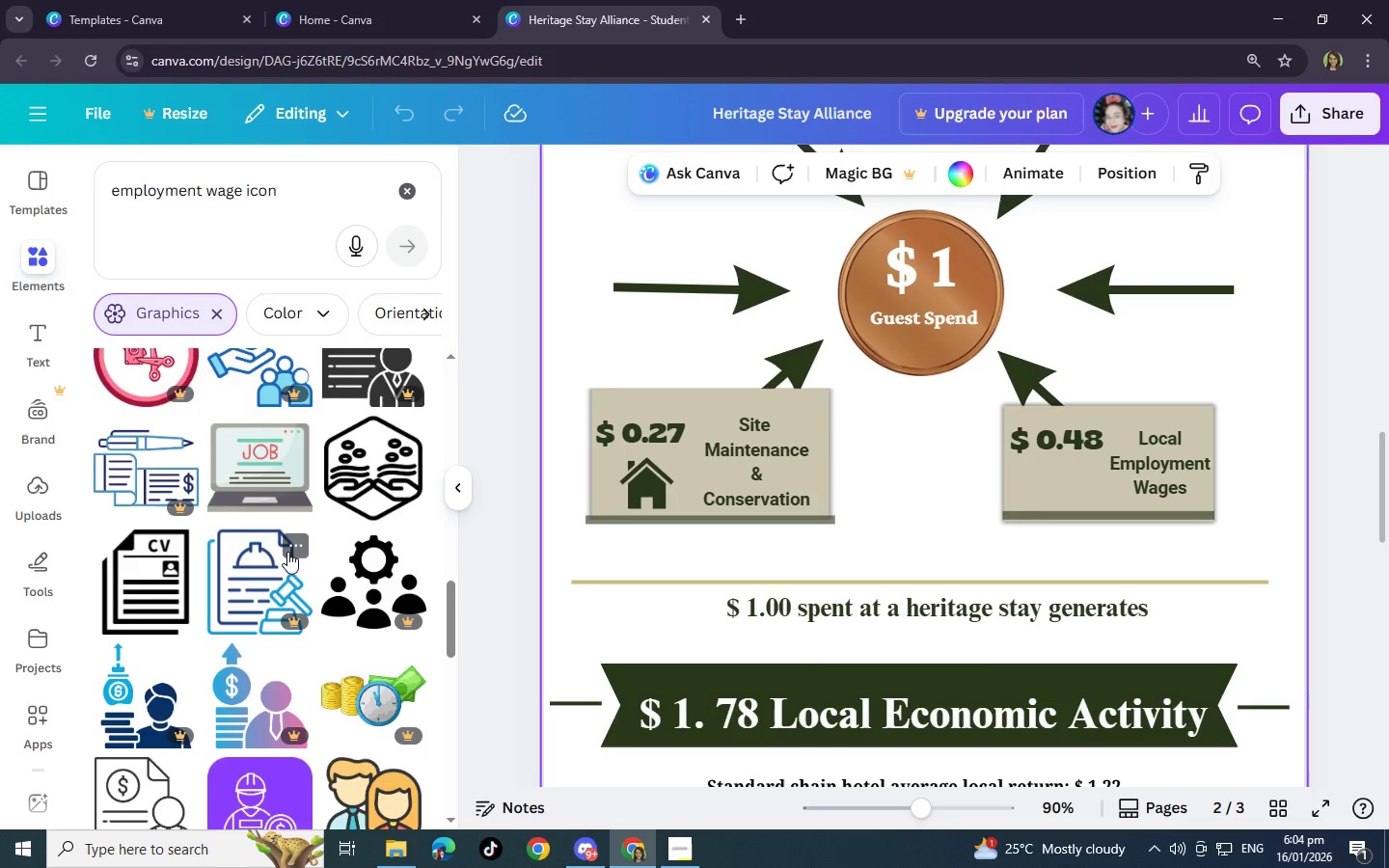 
scroll: coordinate [287, 552], scroll_direction: down, amount: 8.0
 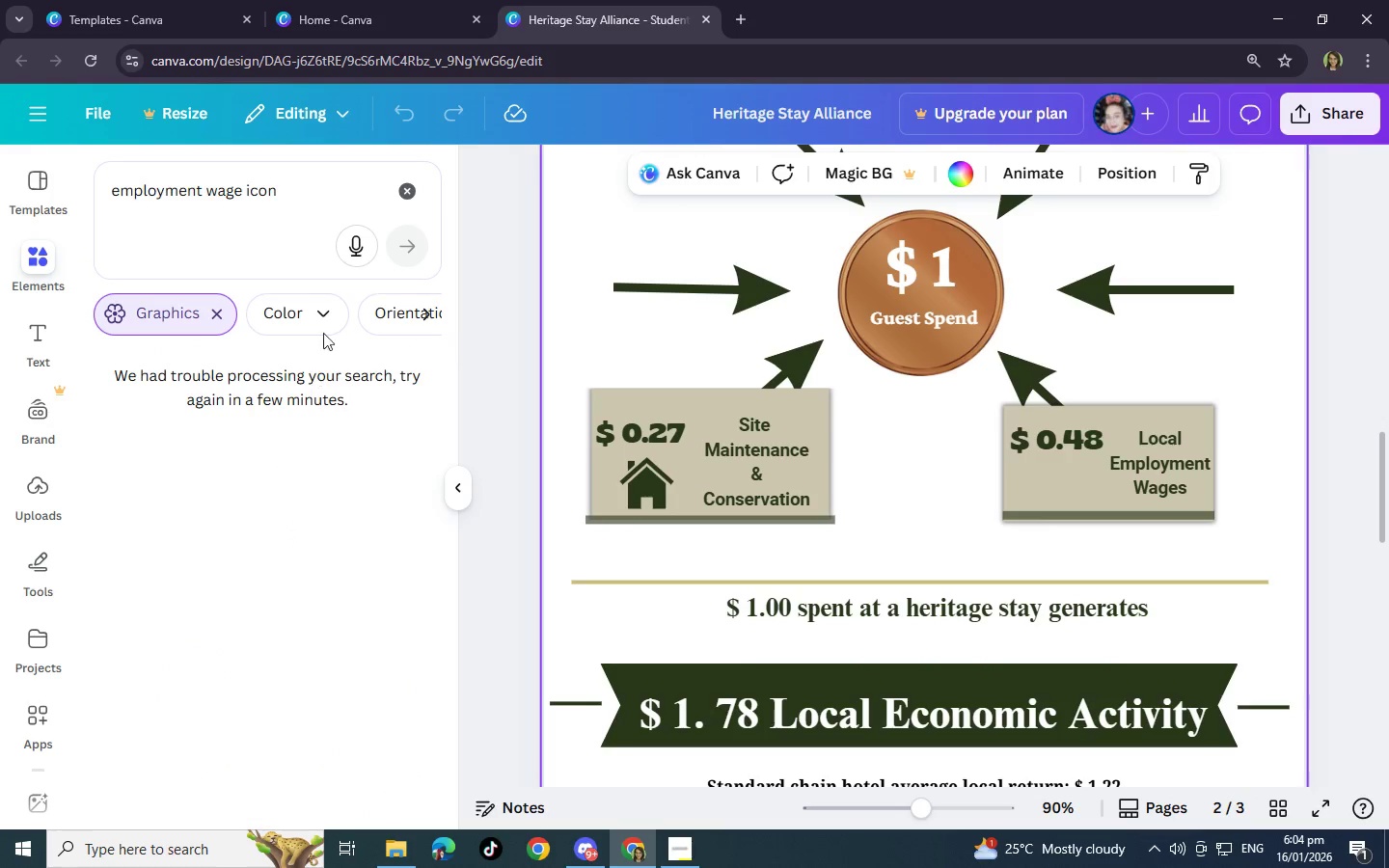 
left_click([321, 186])
 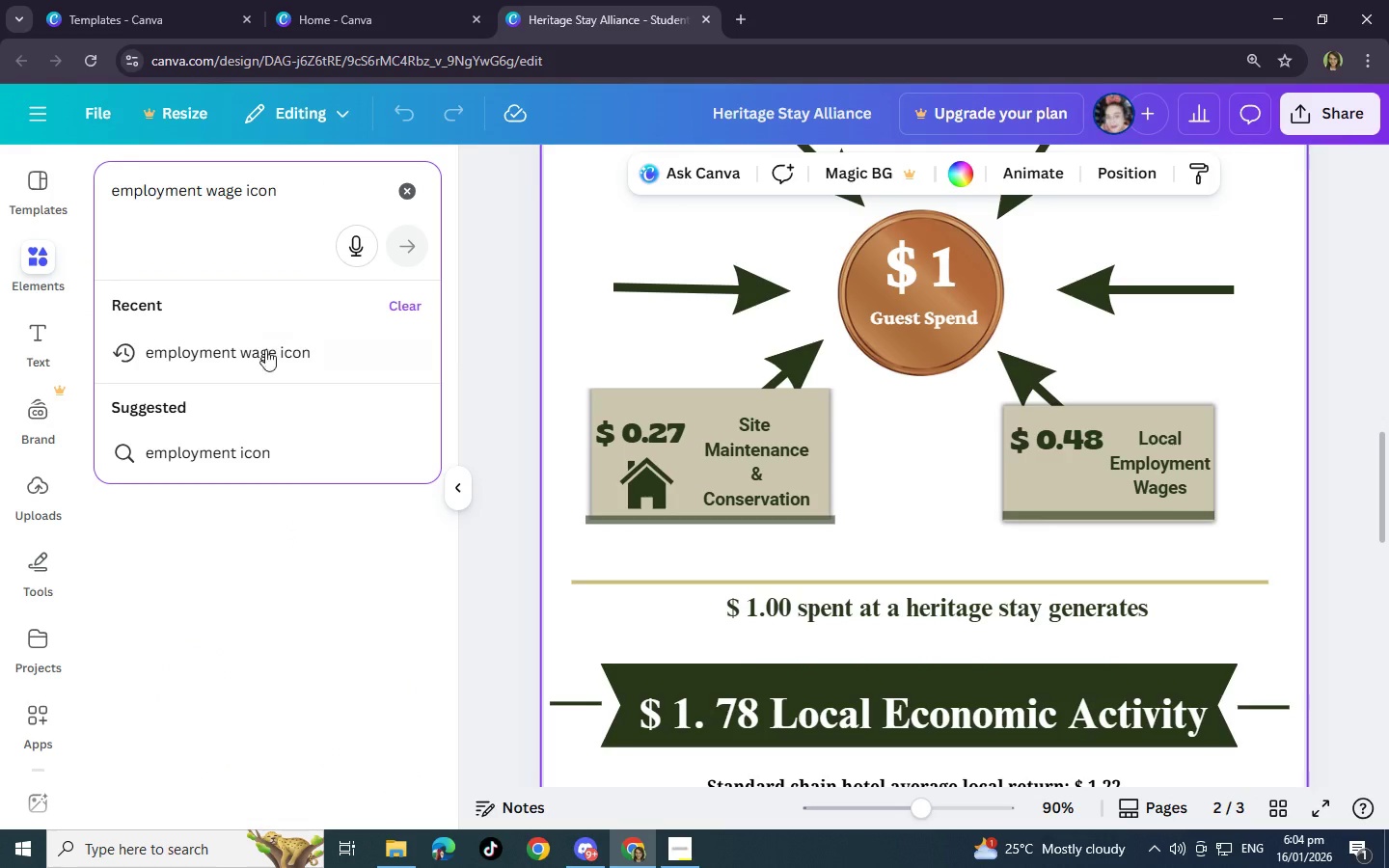 
left_click([268, 359])
 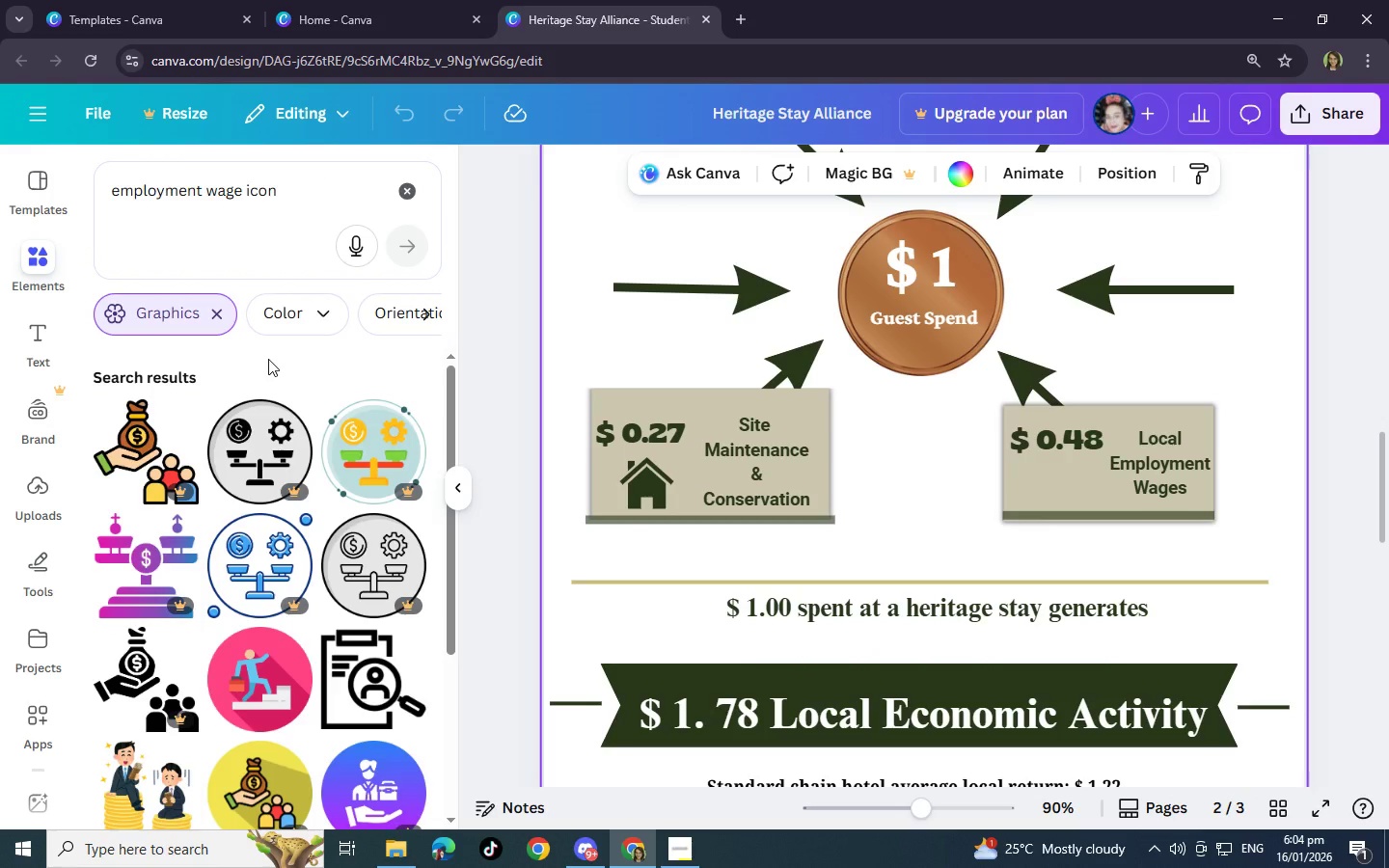 
scroll: coordinate [258, 424], scroll_direction: down, amount: 3.0
 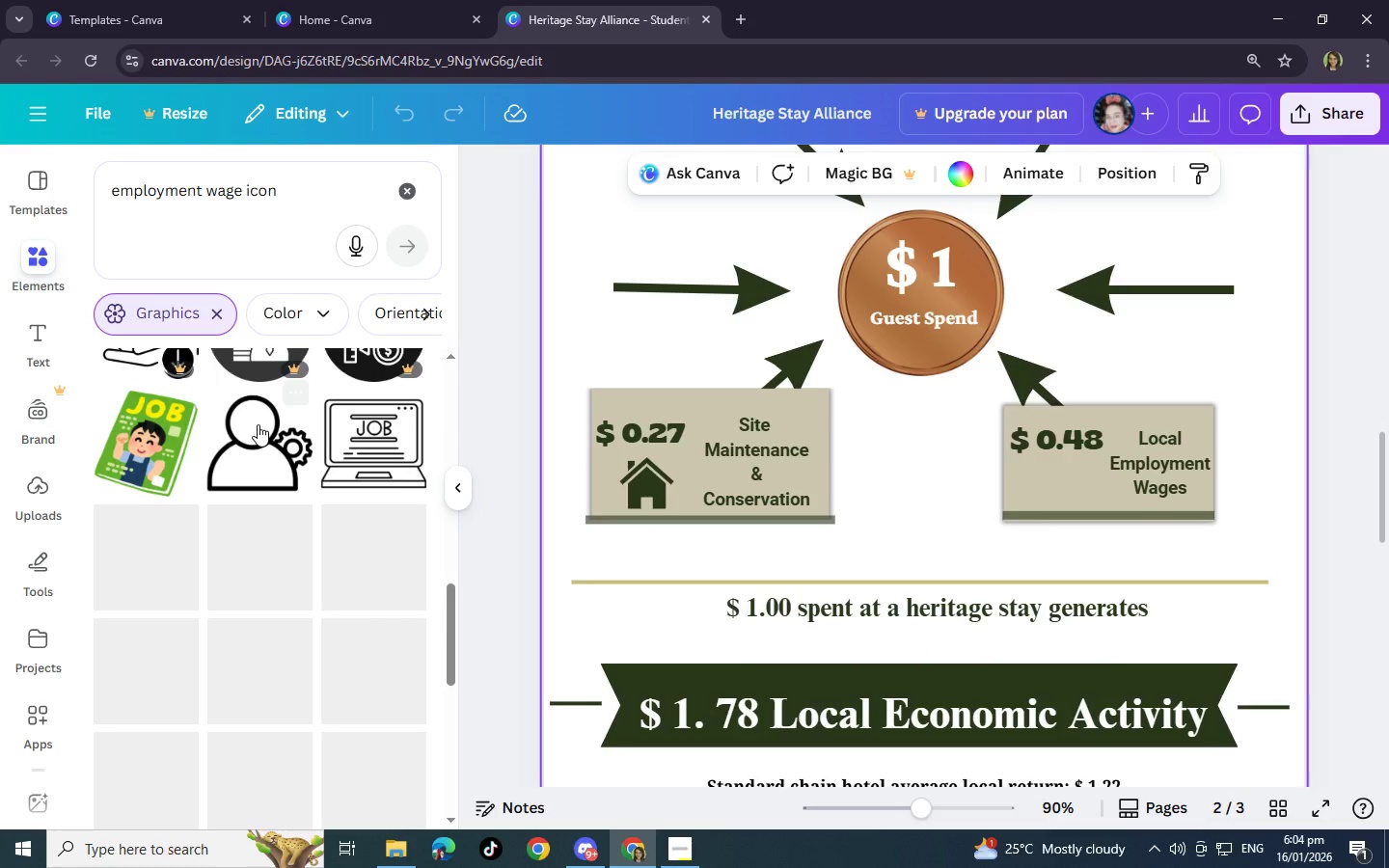 
scroll: coordinate [258, 424], scroll_direction: none, amount: 0.0
 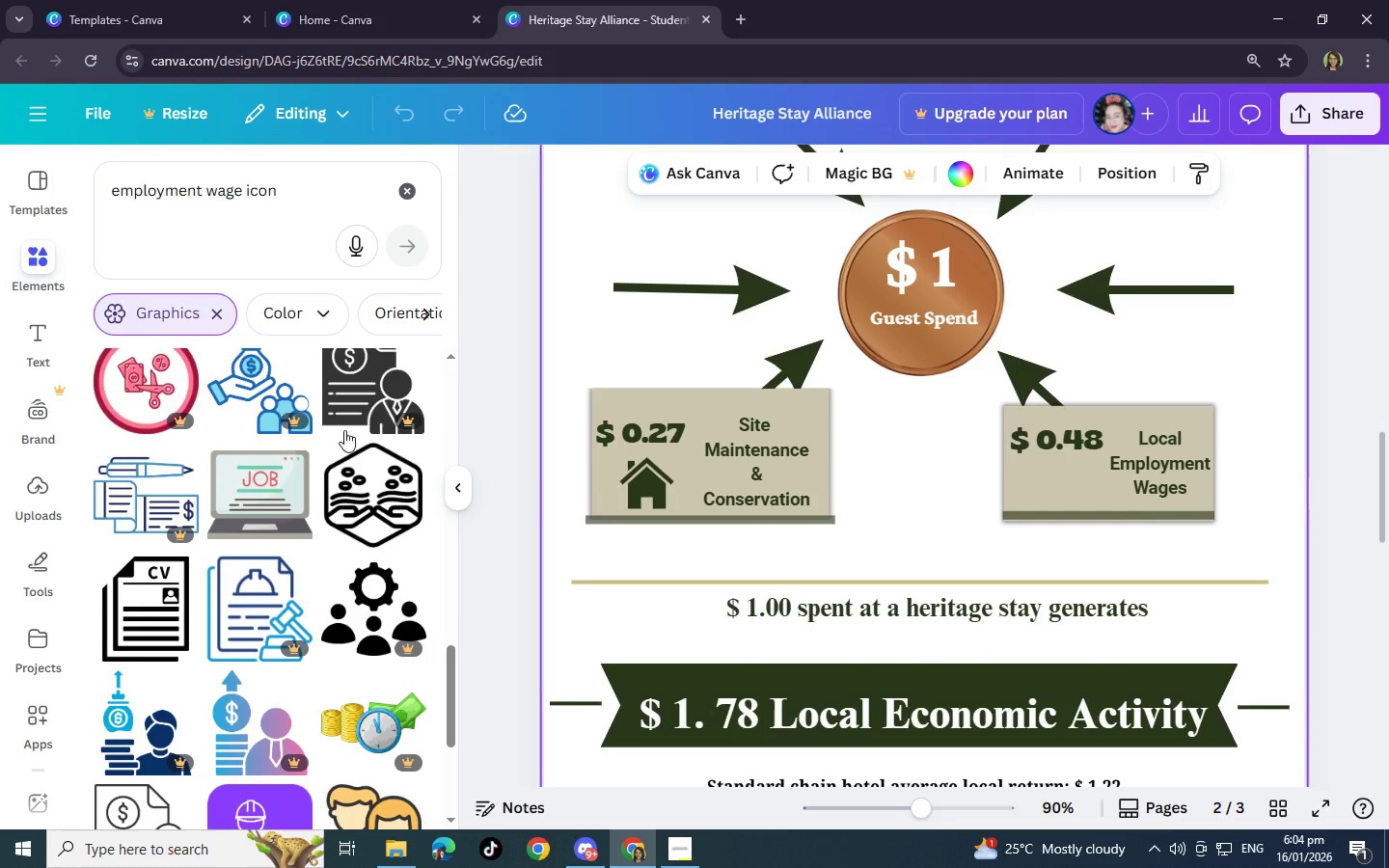 
scroll: coordinate [248, 431], scroll_direction: down, amount: 1.0
 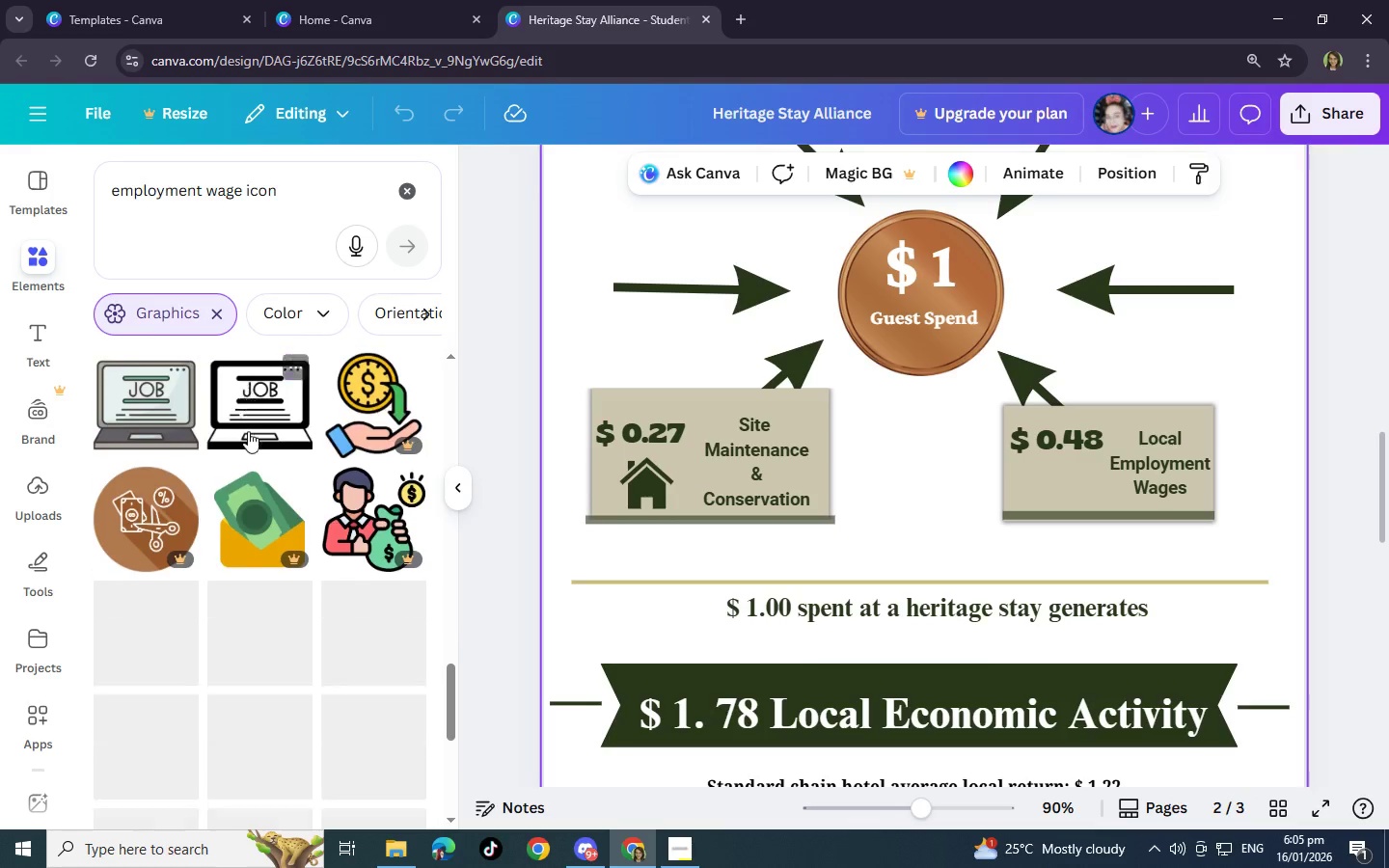 
scroll: coordinate [248, 431], scroll_direction: none, amount: 0.0
 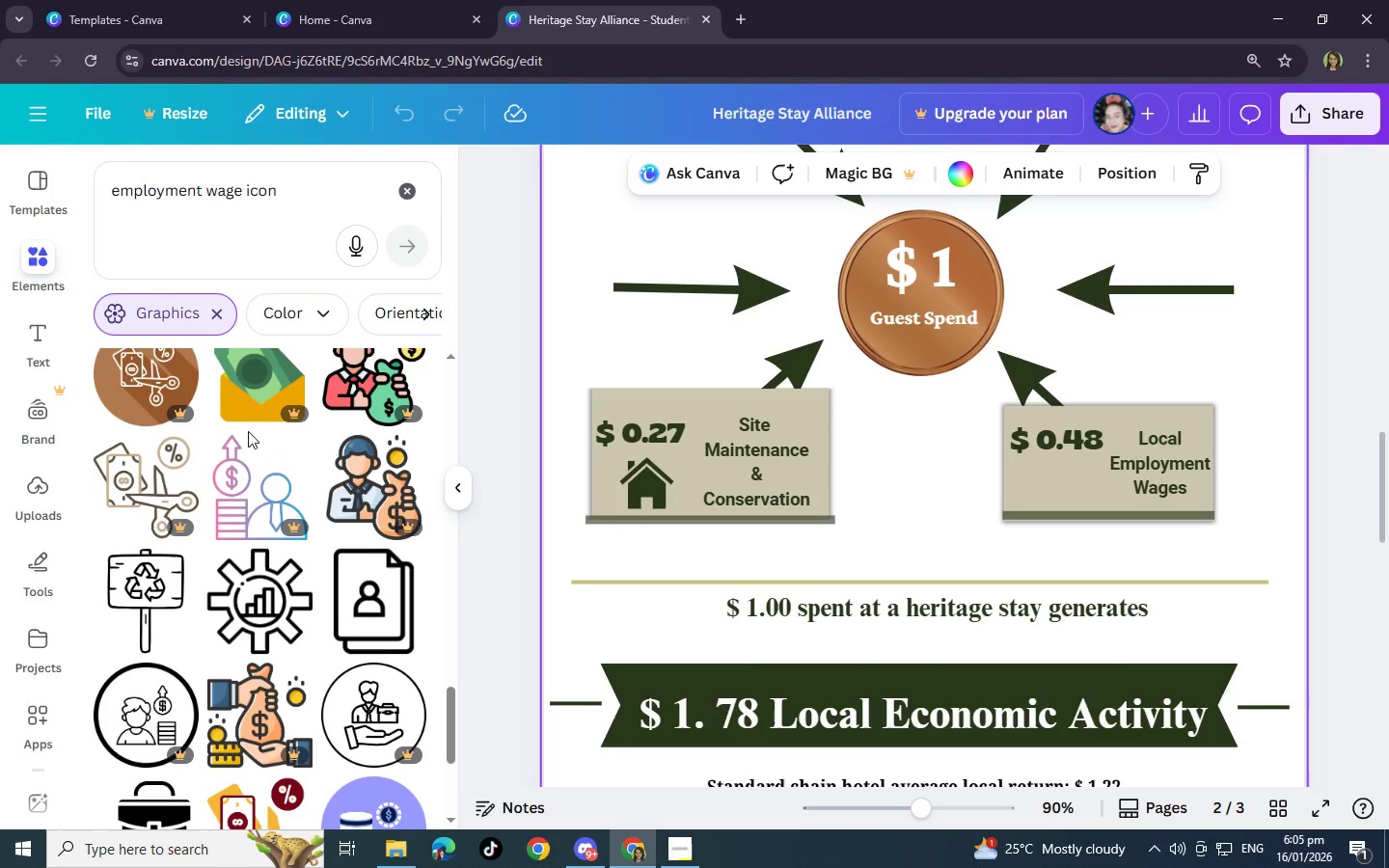 
scroll: coordinate [244, 656], scroll_direction: down, amount: 9.0
 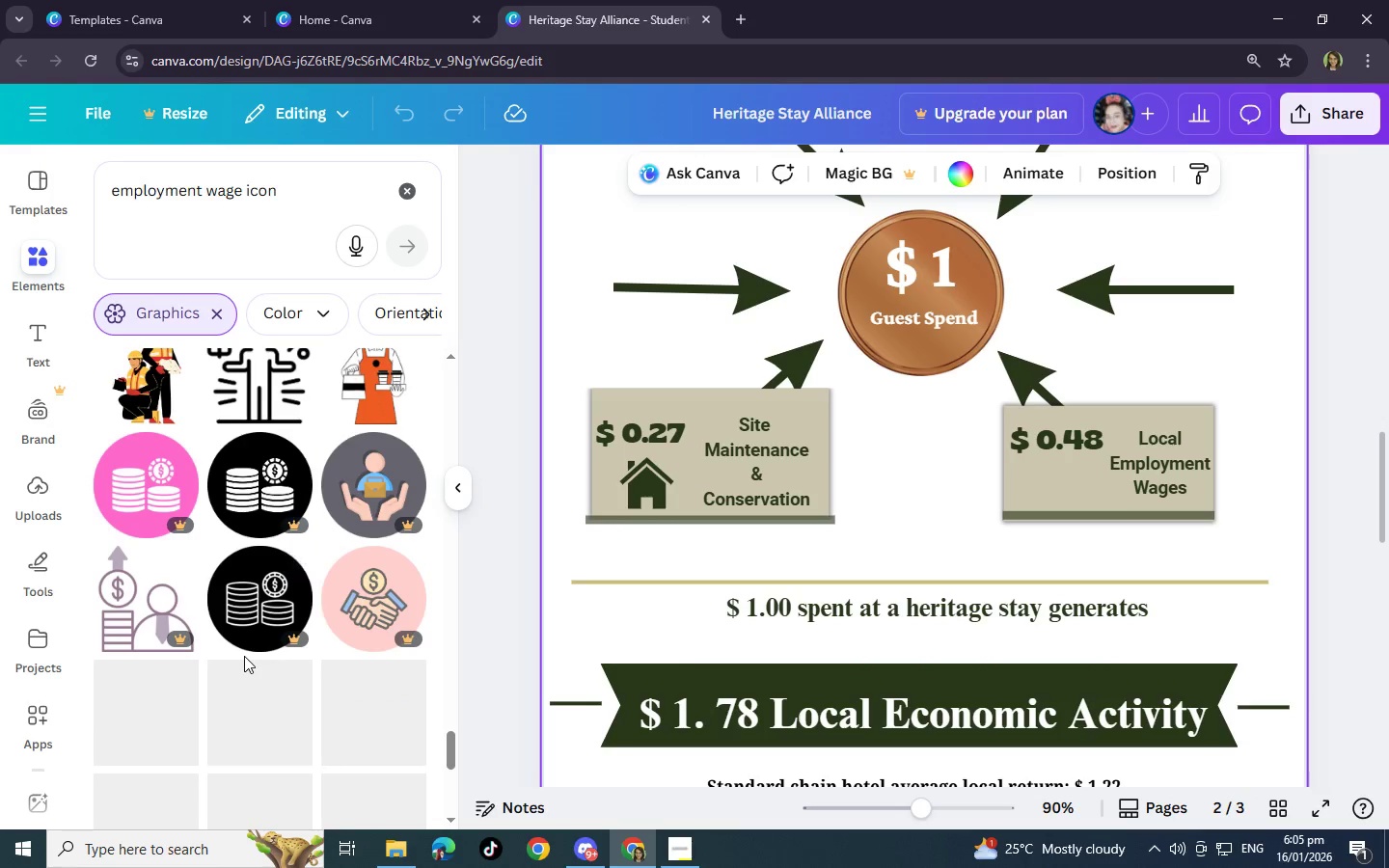 
scroll: coordinate [251, 645], scroll_direction: down, amount: 6.0
 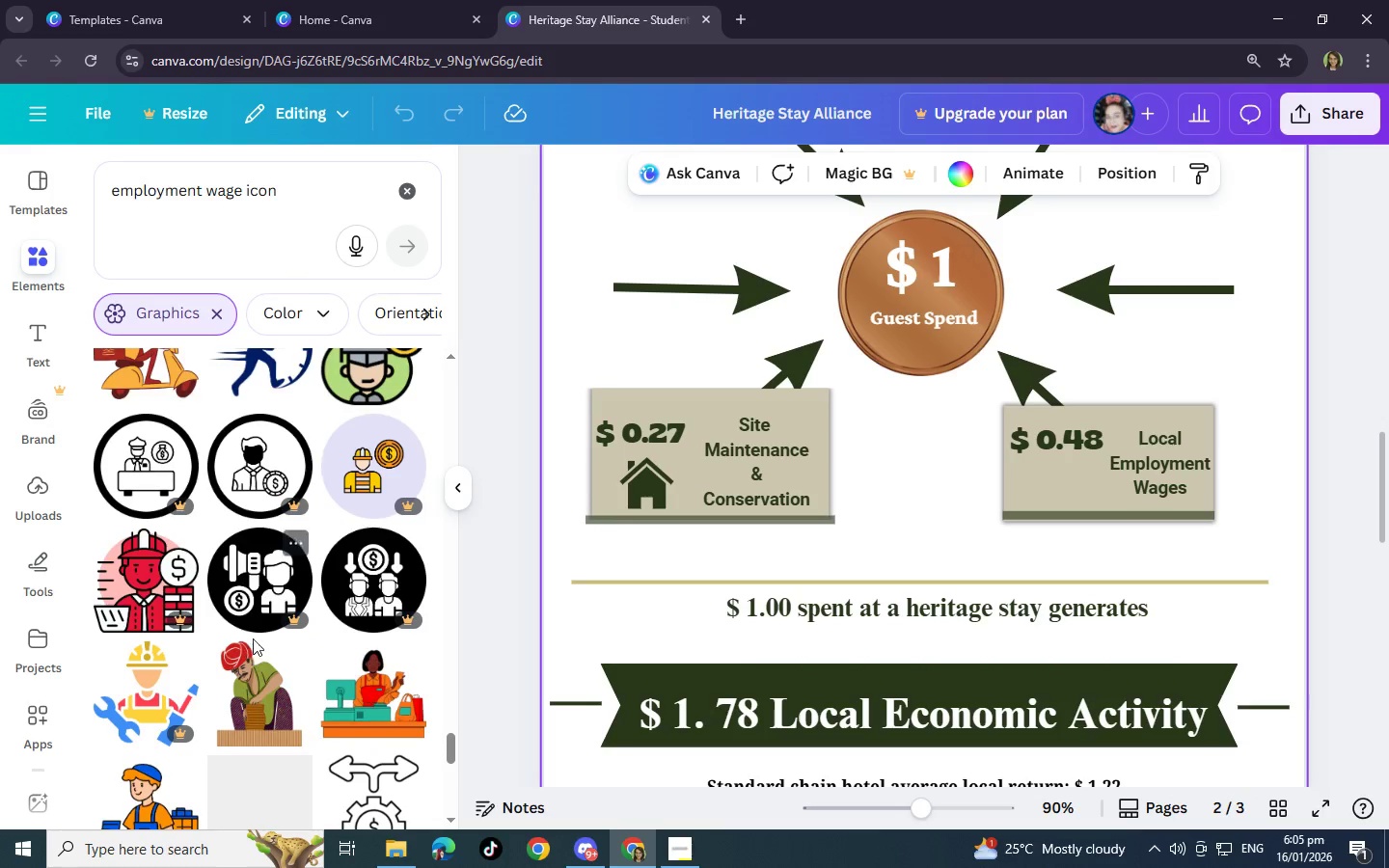 
scroll: coordinate [256, 633], scroll_direction: down, amount: 9.0
 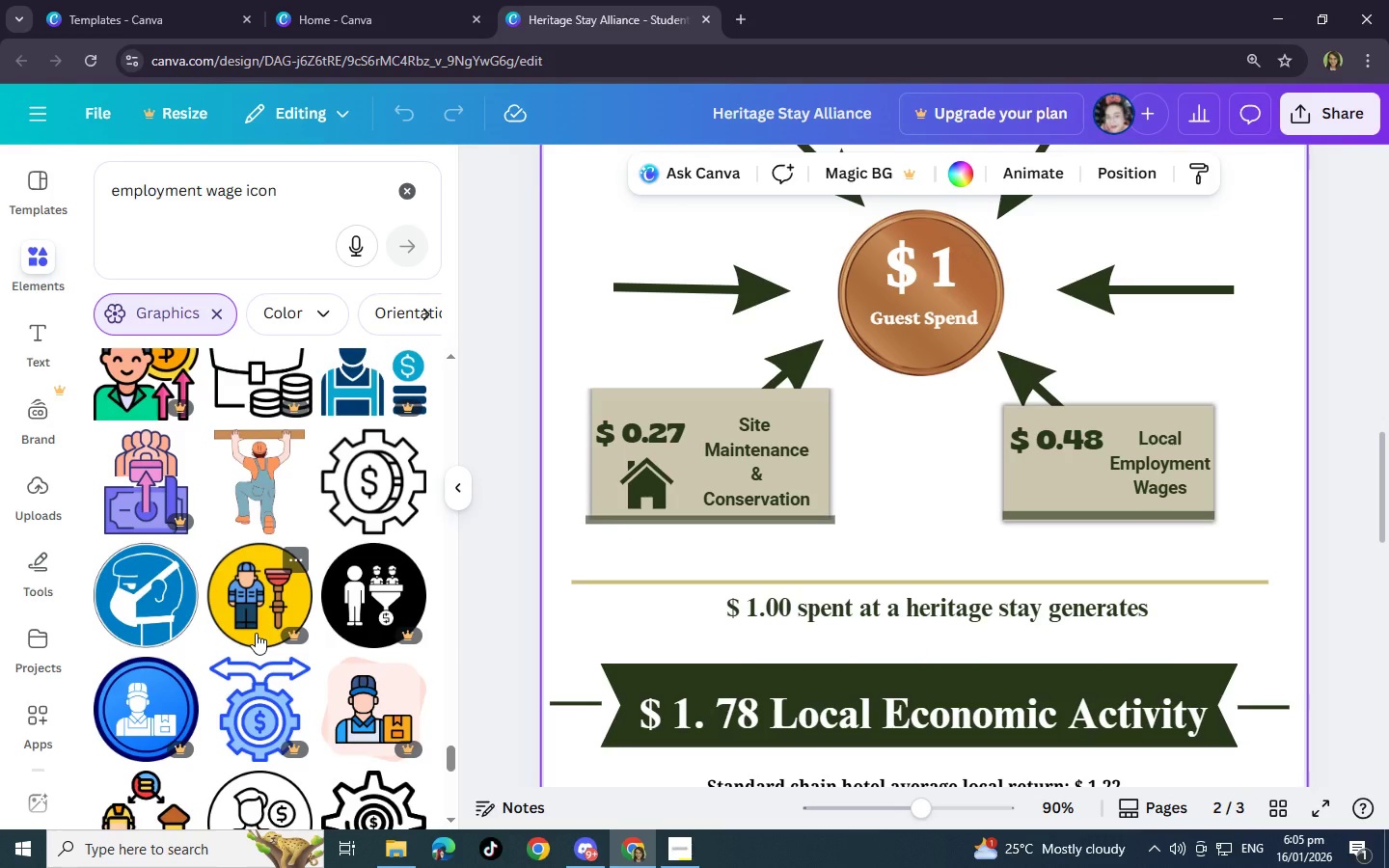 
scroll: coordinate [256, 633], scroll_direction: down, amount: 6.0
 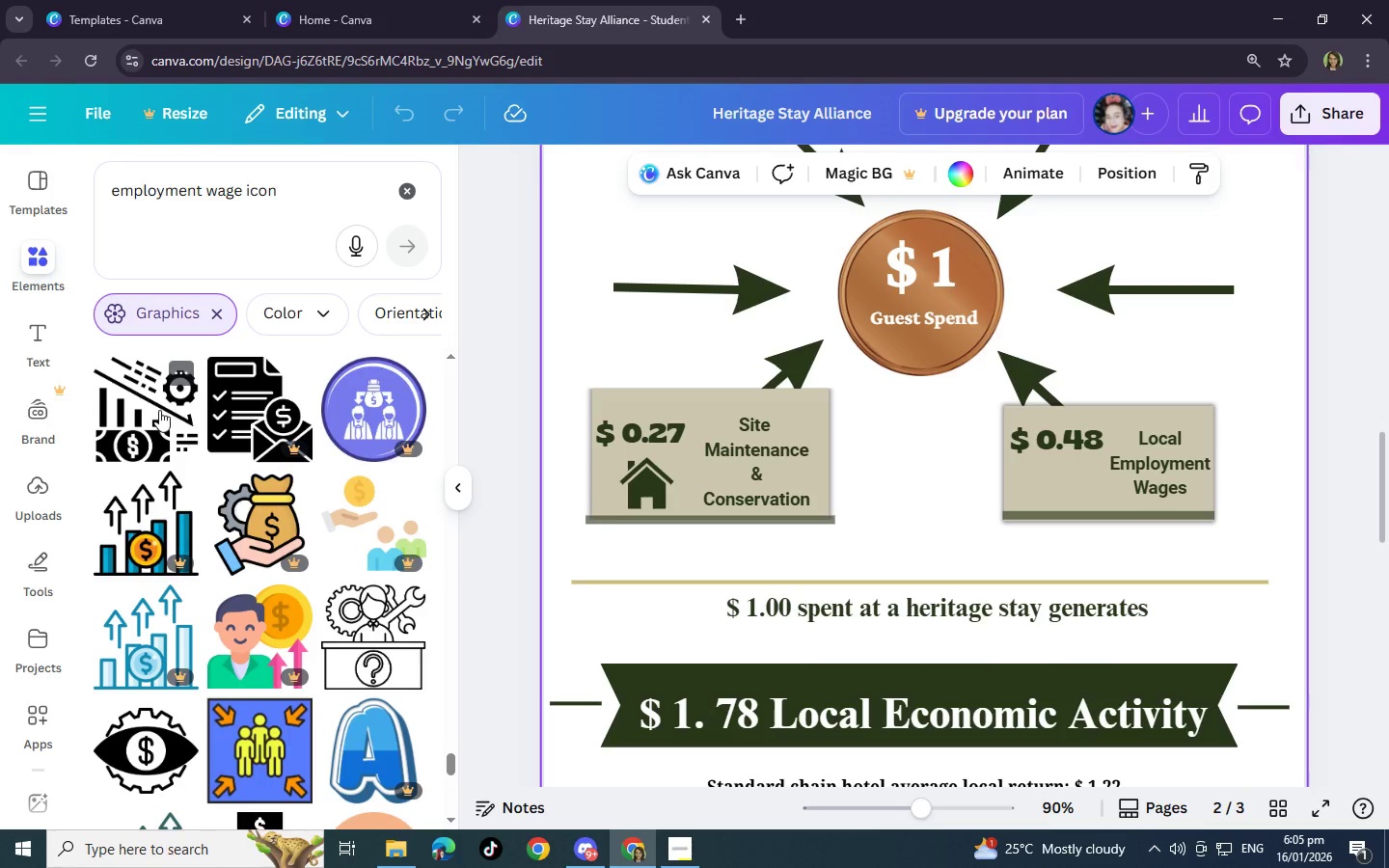 
wait(9.09)
 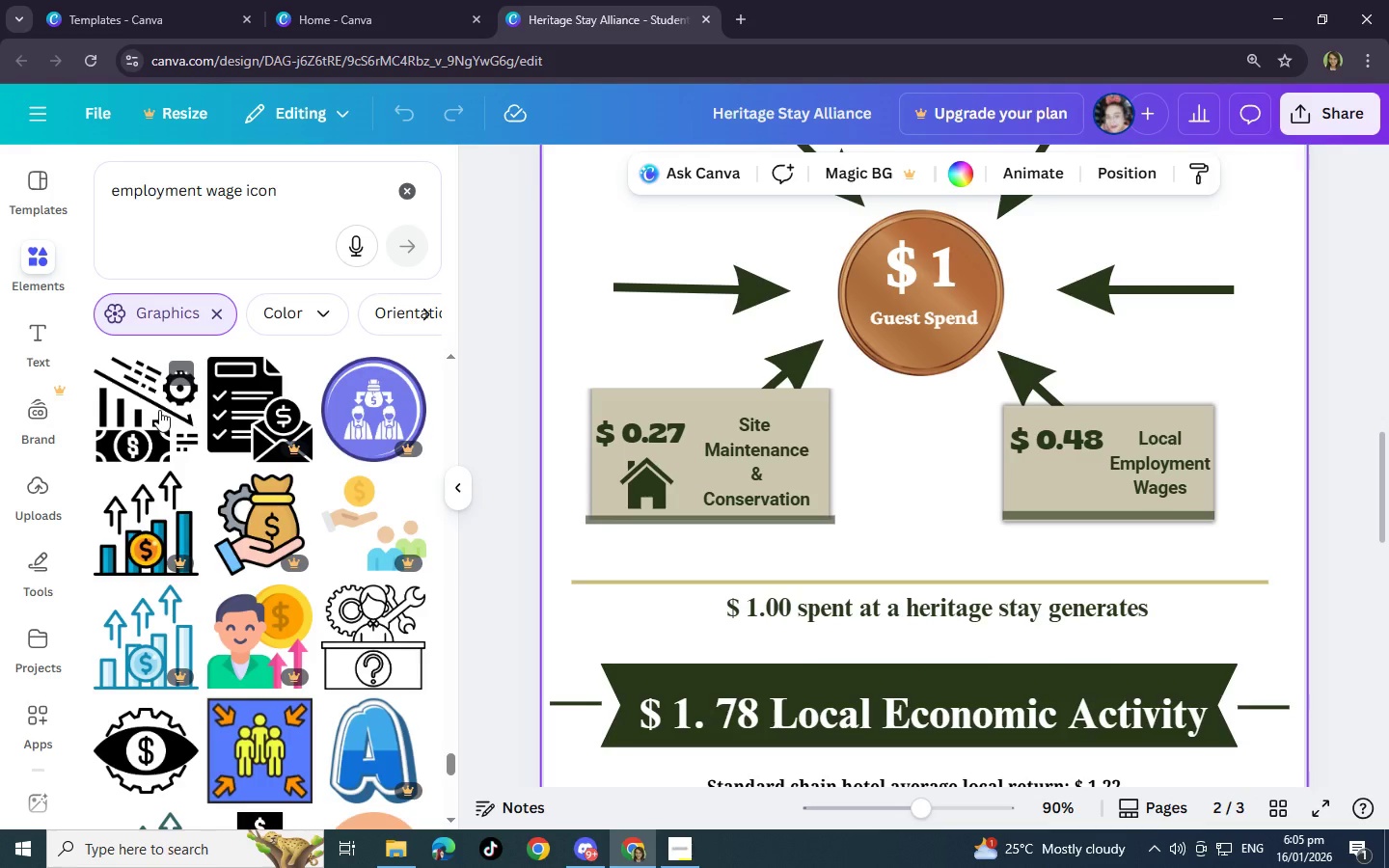 
left_click([135, 433])
 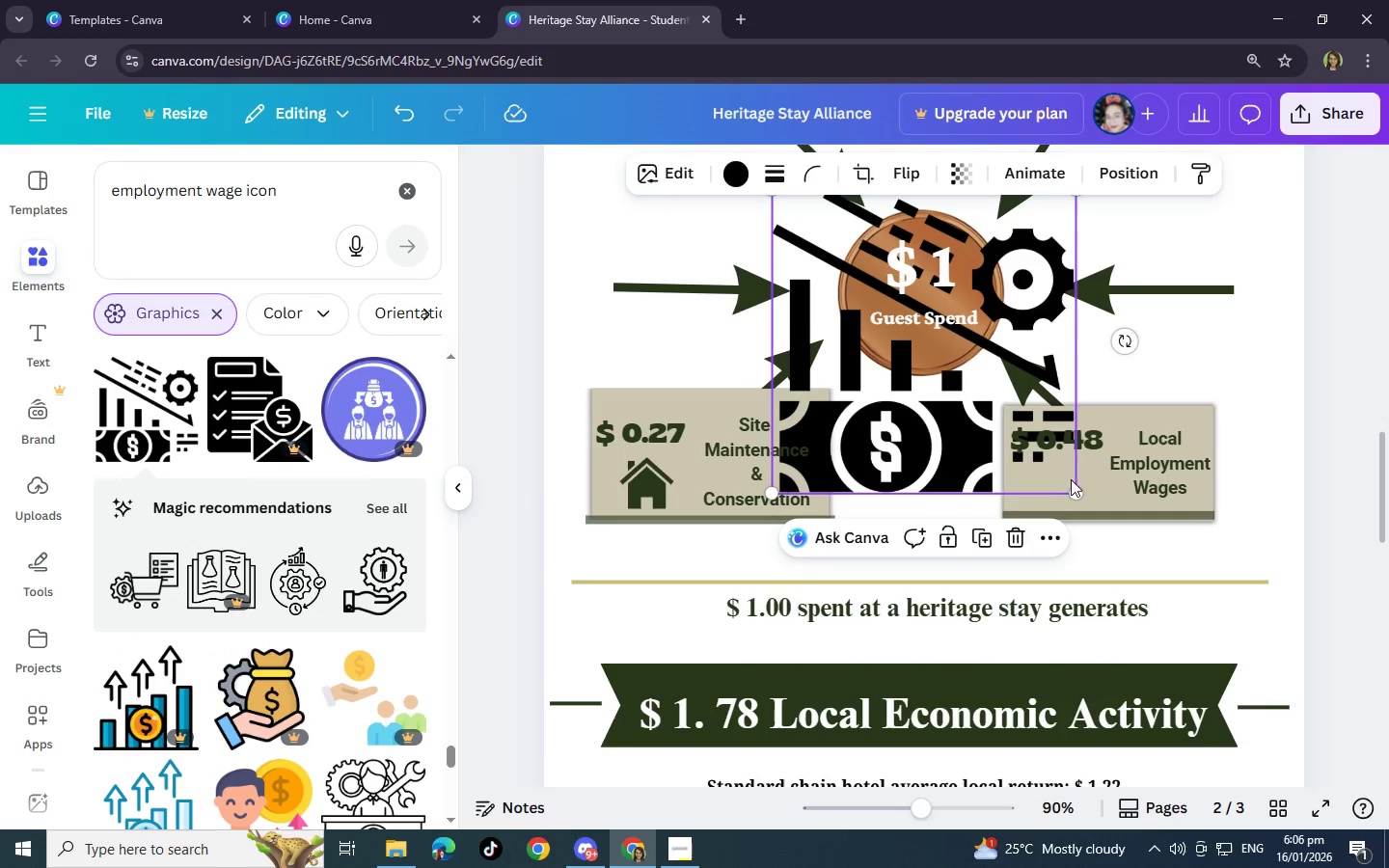 
left_click_drag(start_coordinate=[1077, 496], to_coordinate=[865, 244])
 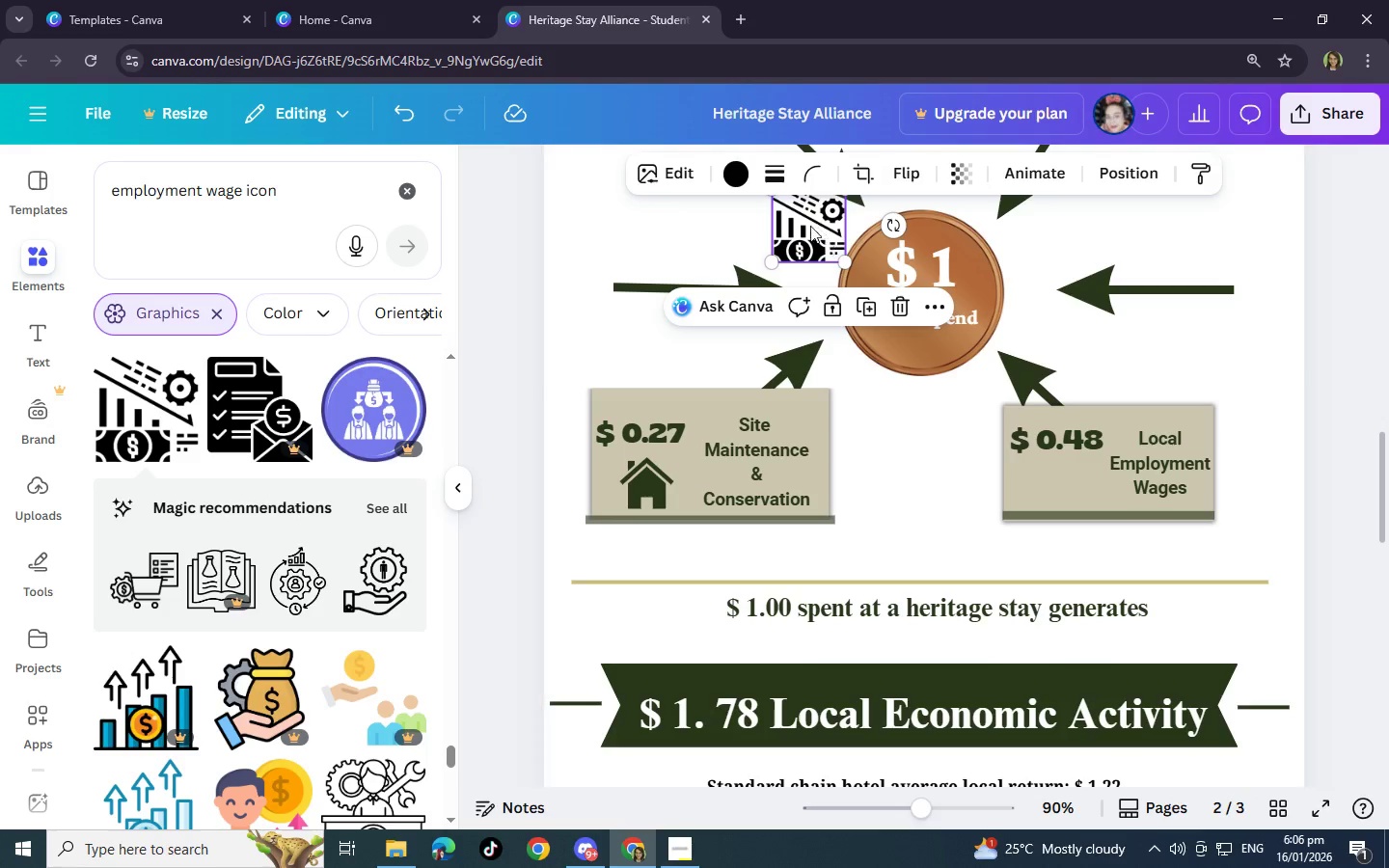 
left_click_drag(start_coordinate=[808, 225], to_coordinate=[1069, 486])
 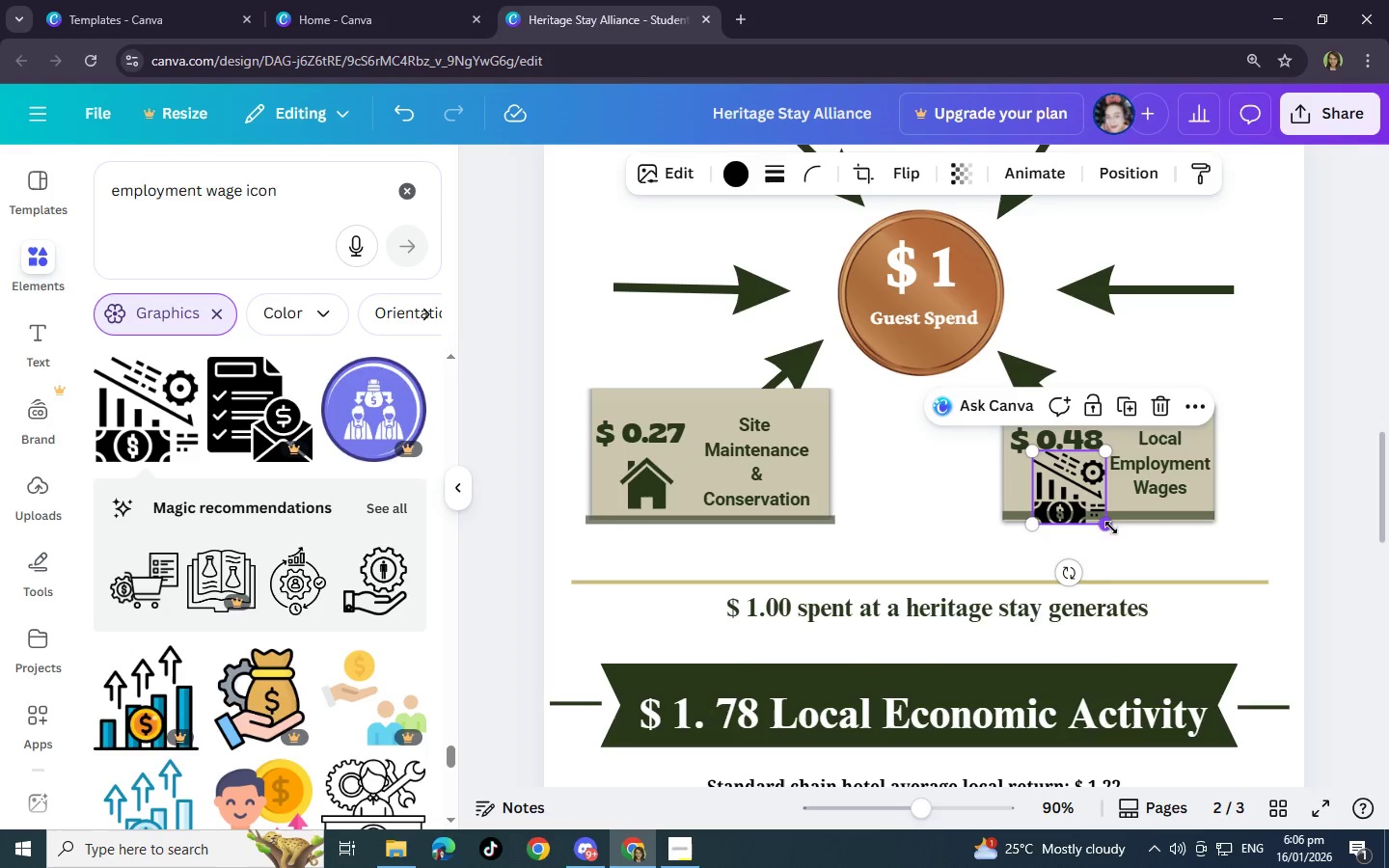 
left_click_drag(start_coordinate=[1107, 525], to_coordinate=[1099, 499])
 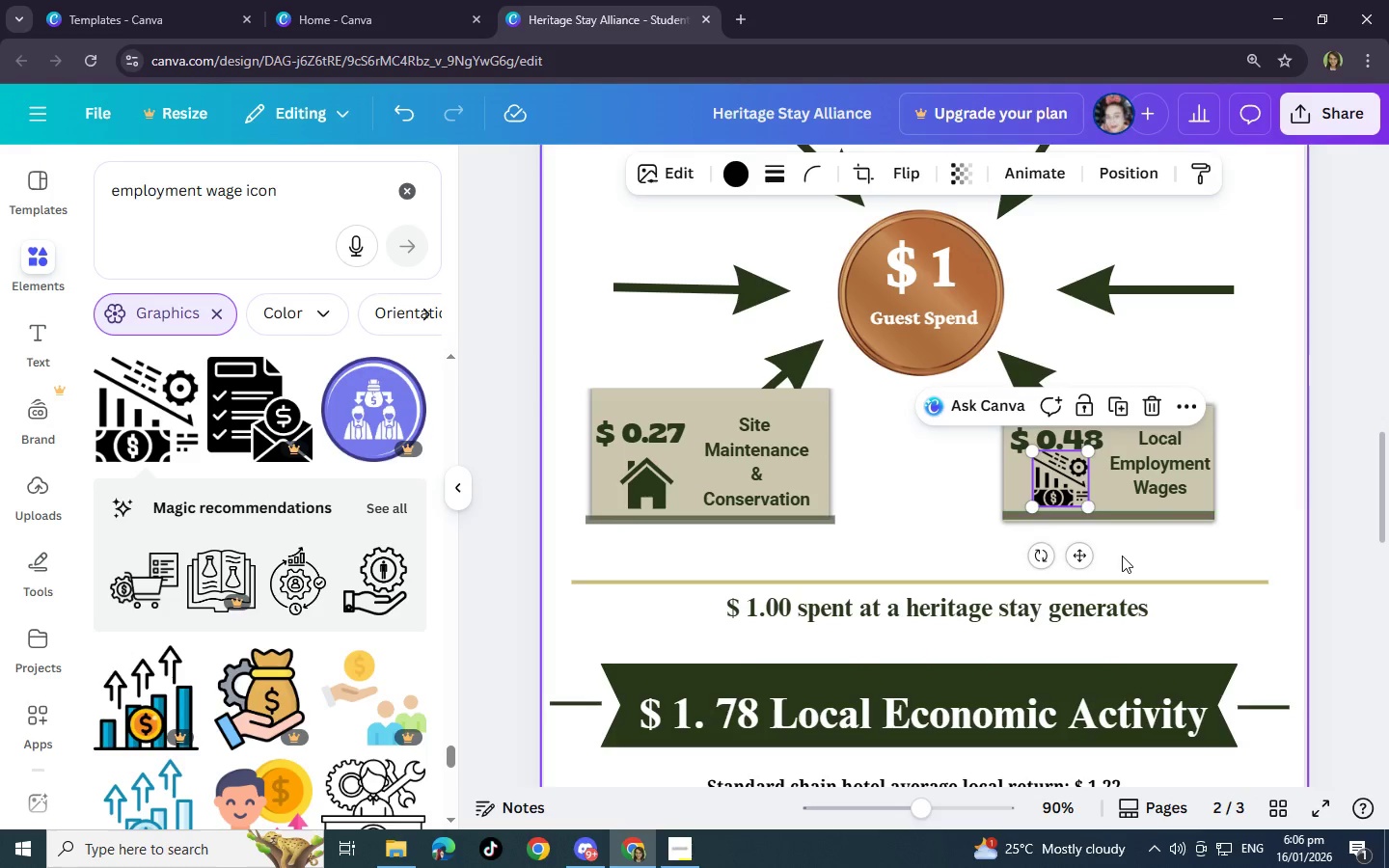 
left_click([1122, 556])
 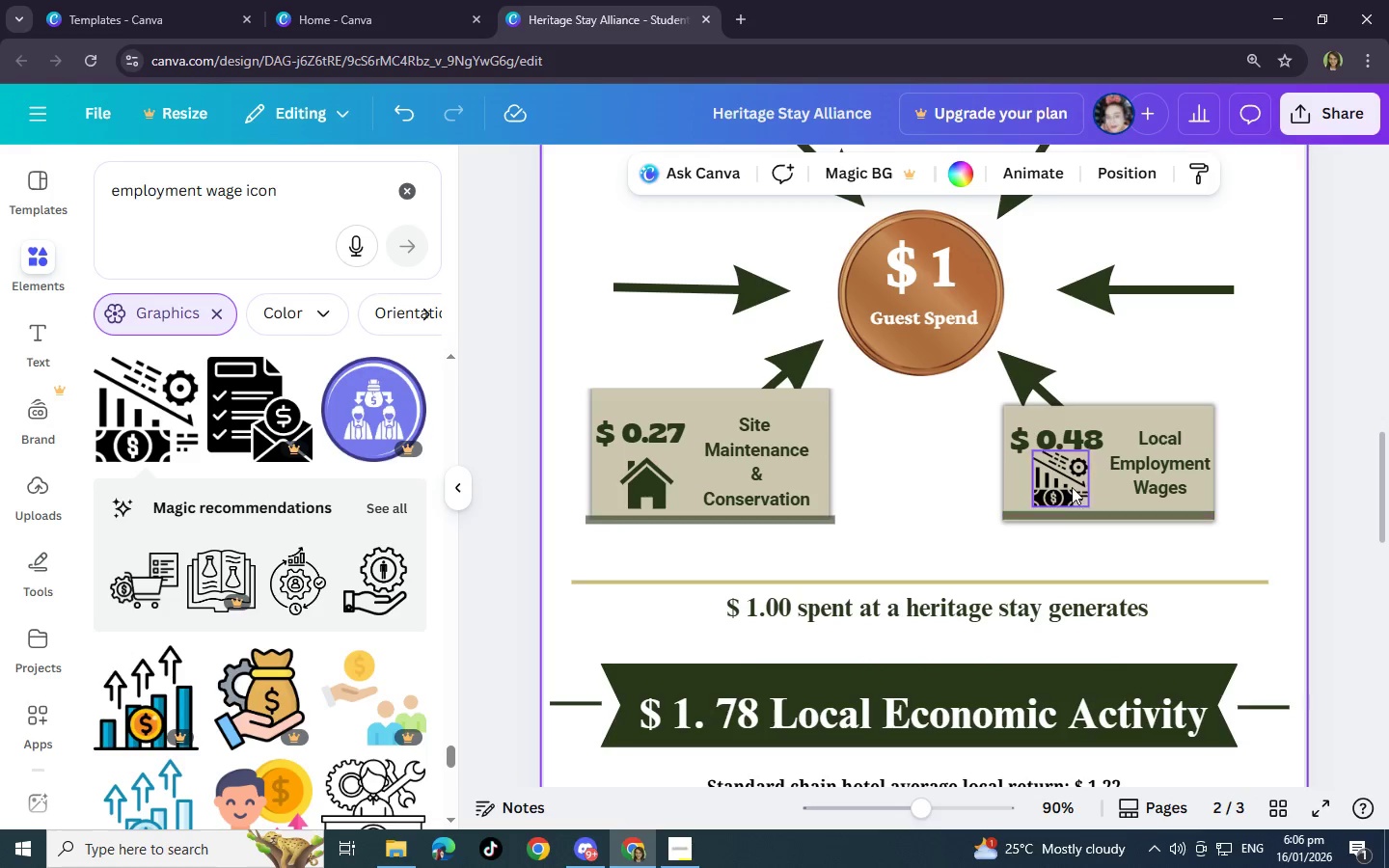 
left_click([1072, 487])
 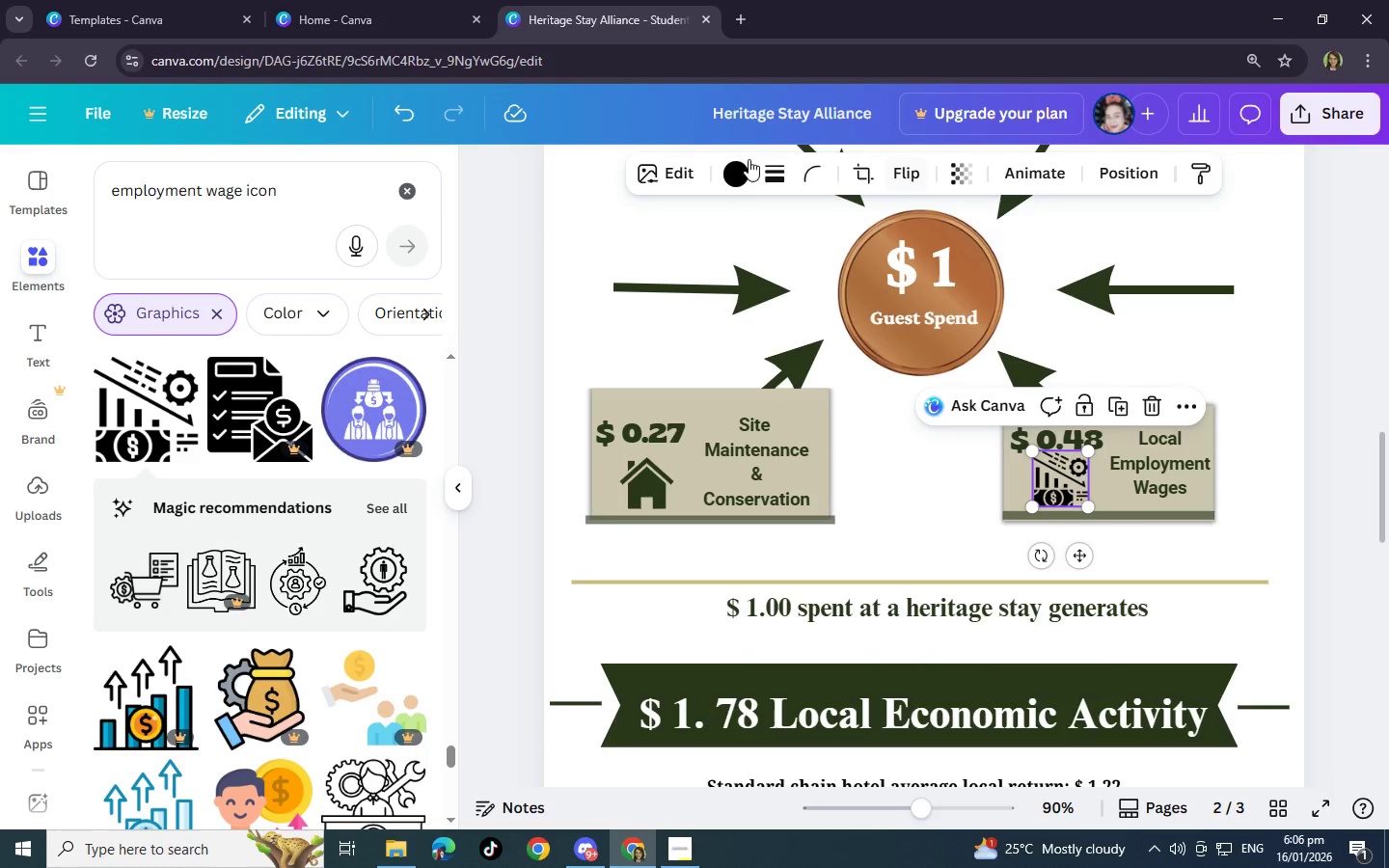 
left_click([740, 166])
 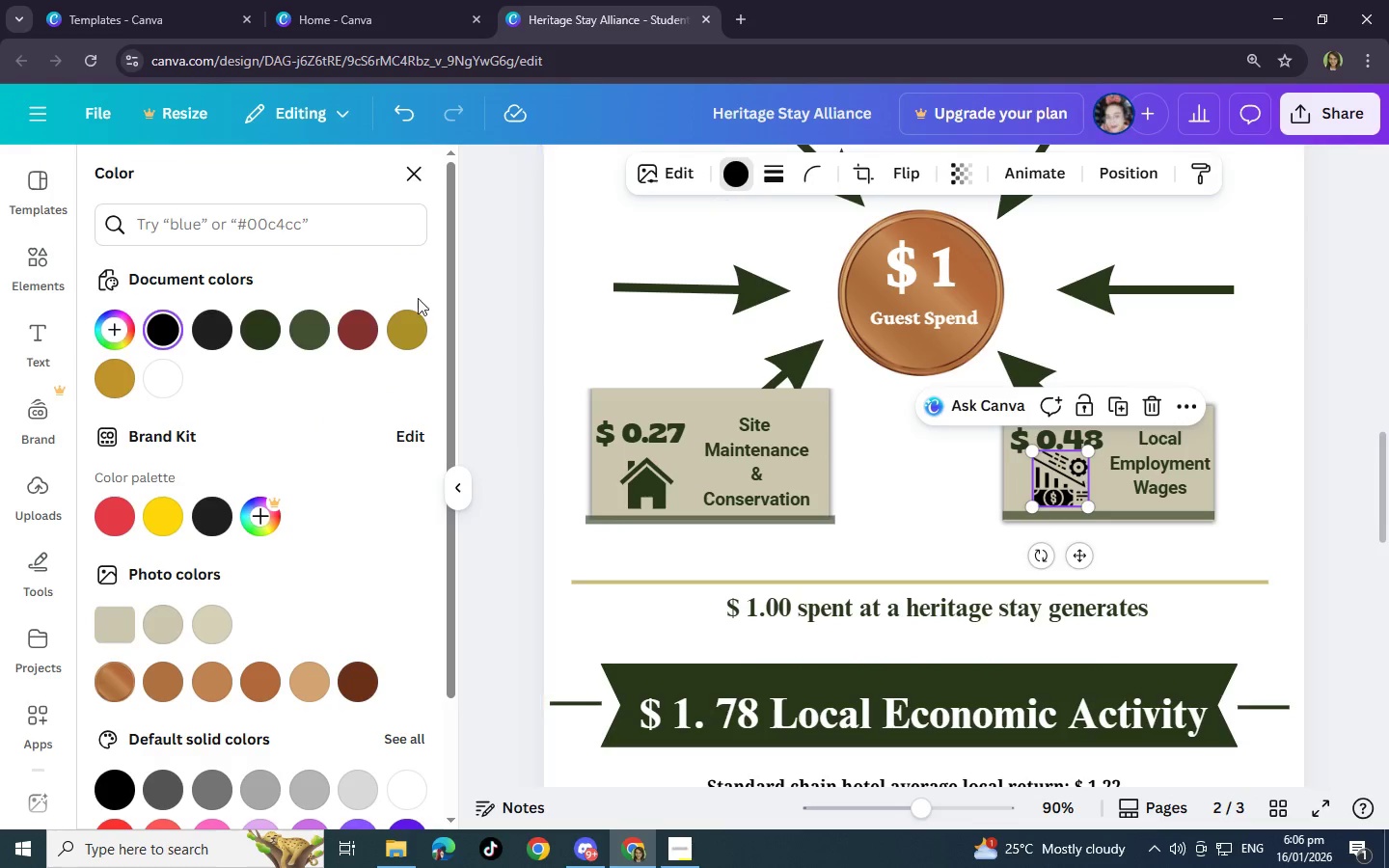 
left_click([264, 335])
 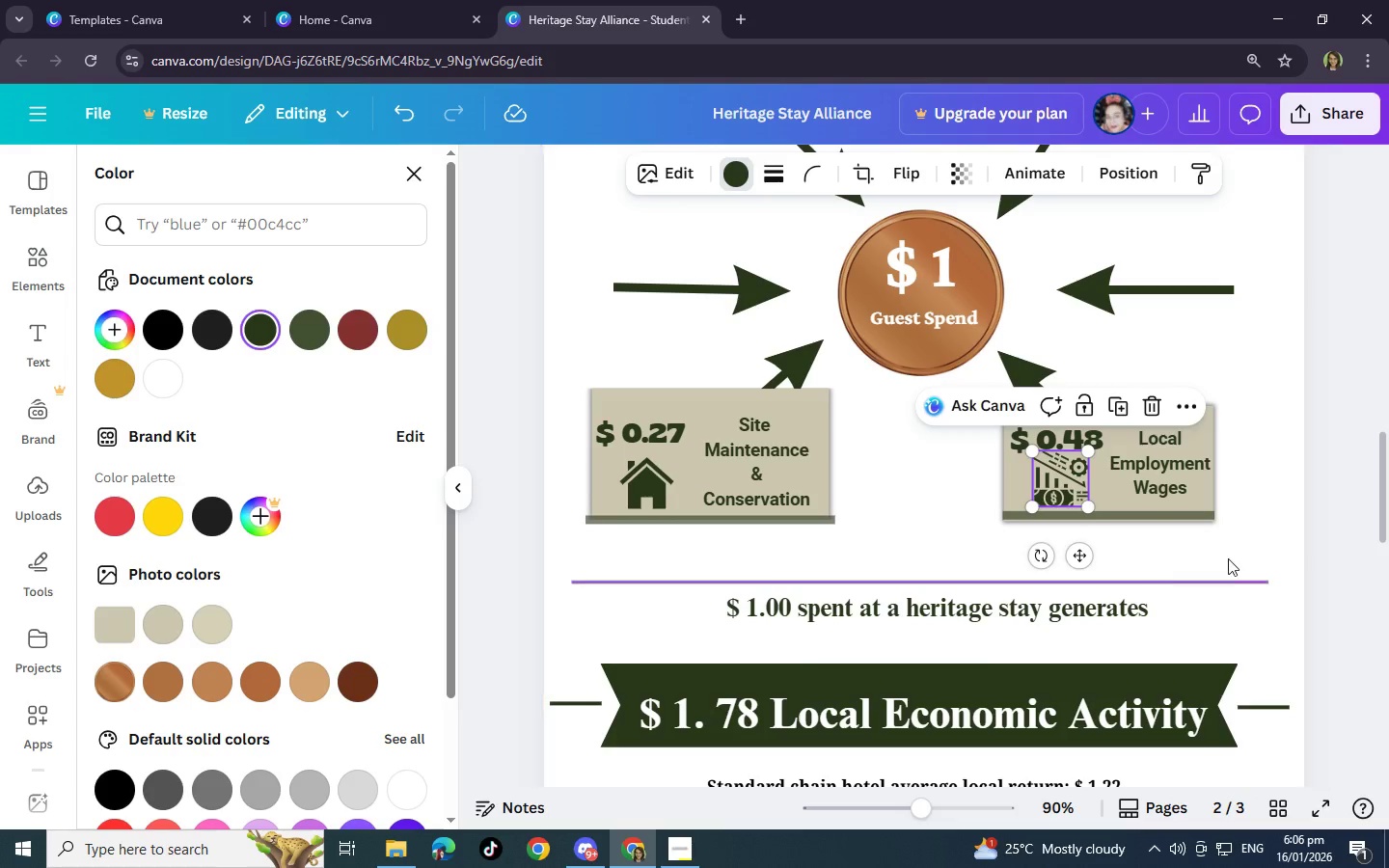 
left_click([1221, 546])
 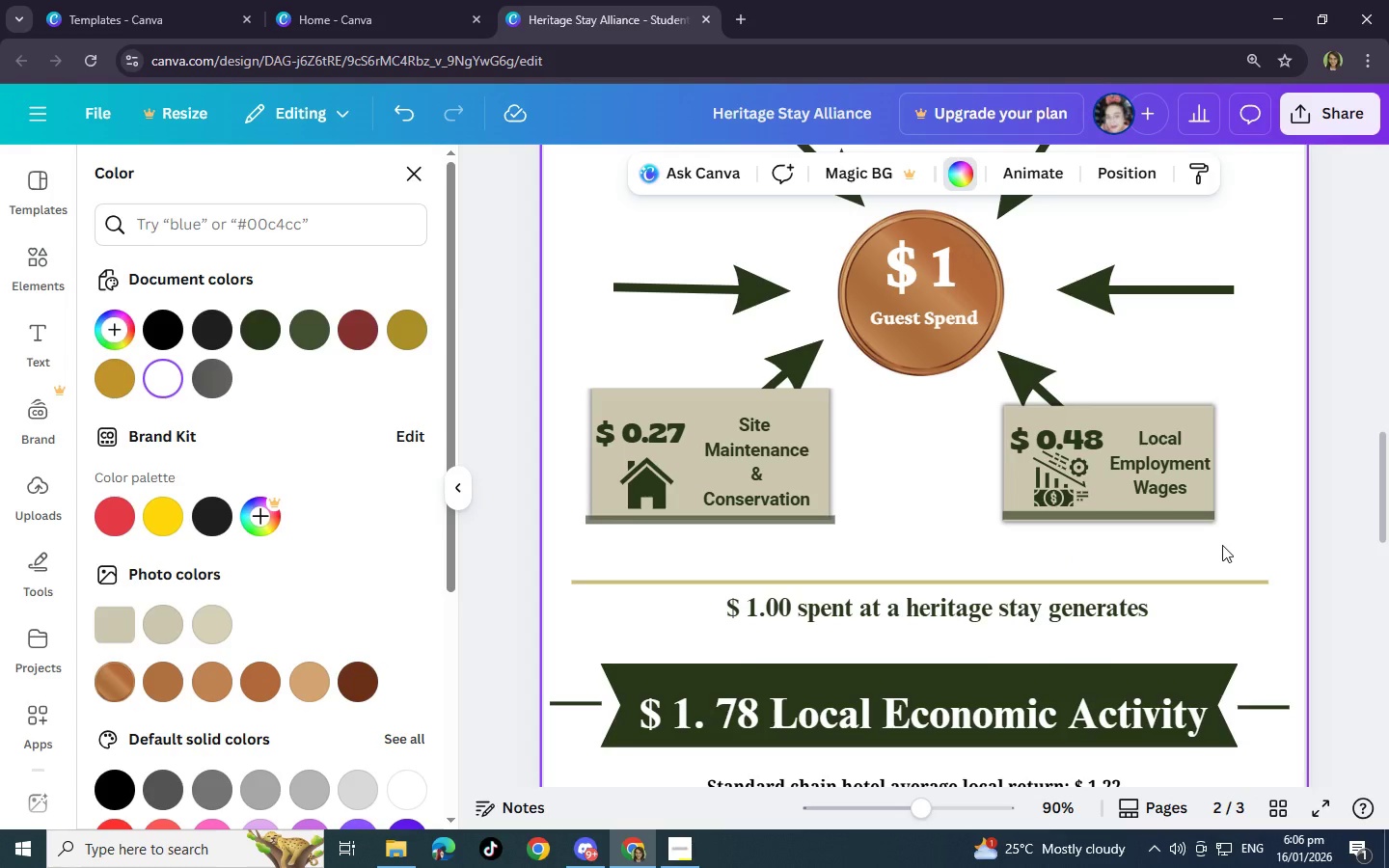 
wait(5.53)
 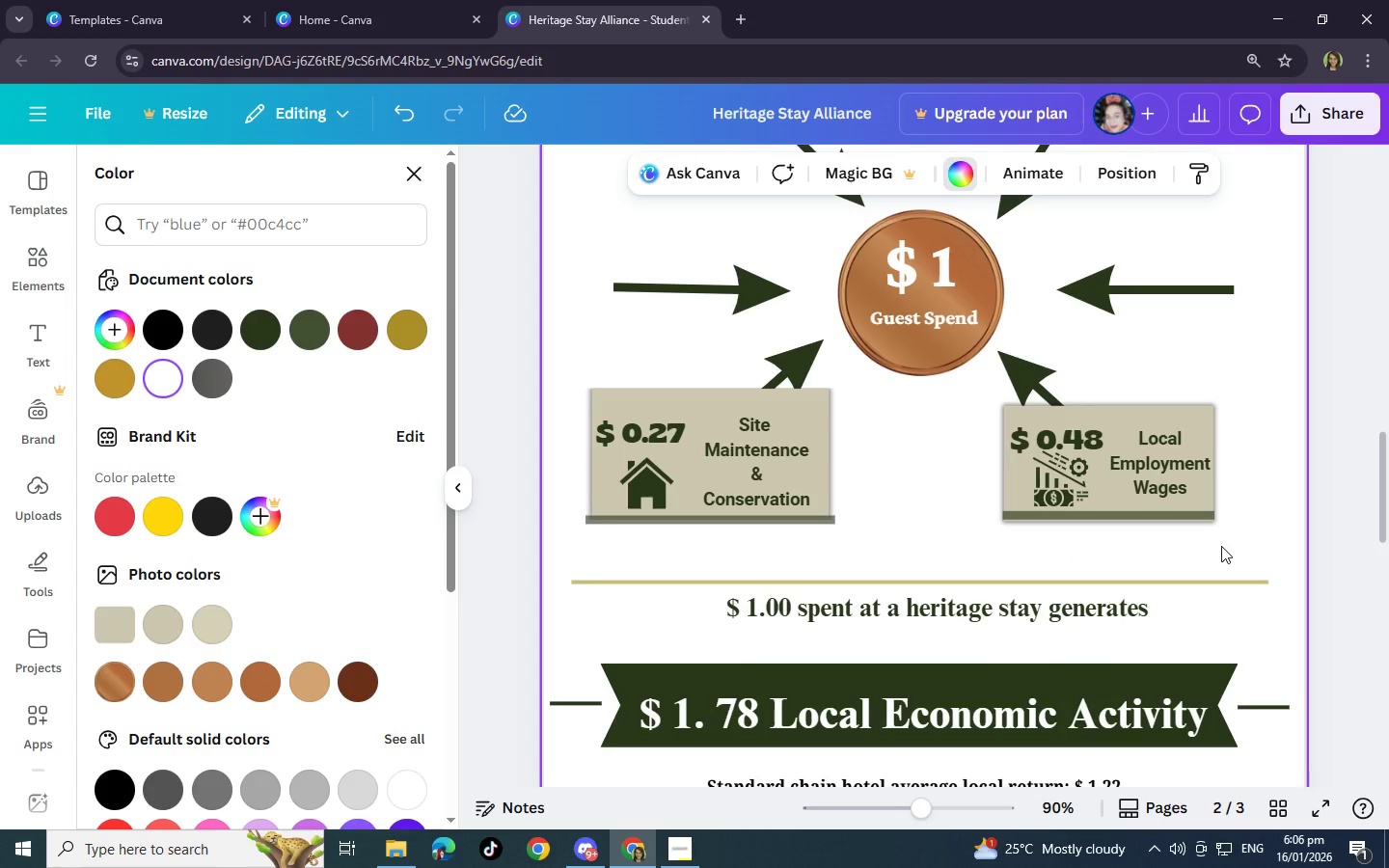 
left_click([1059, 433])
 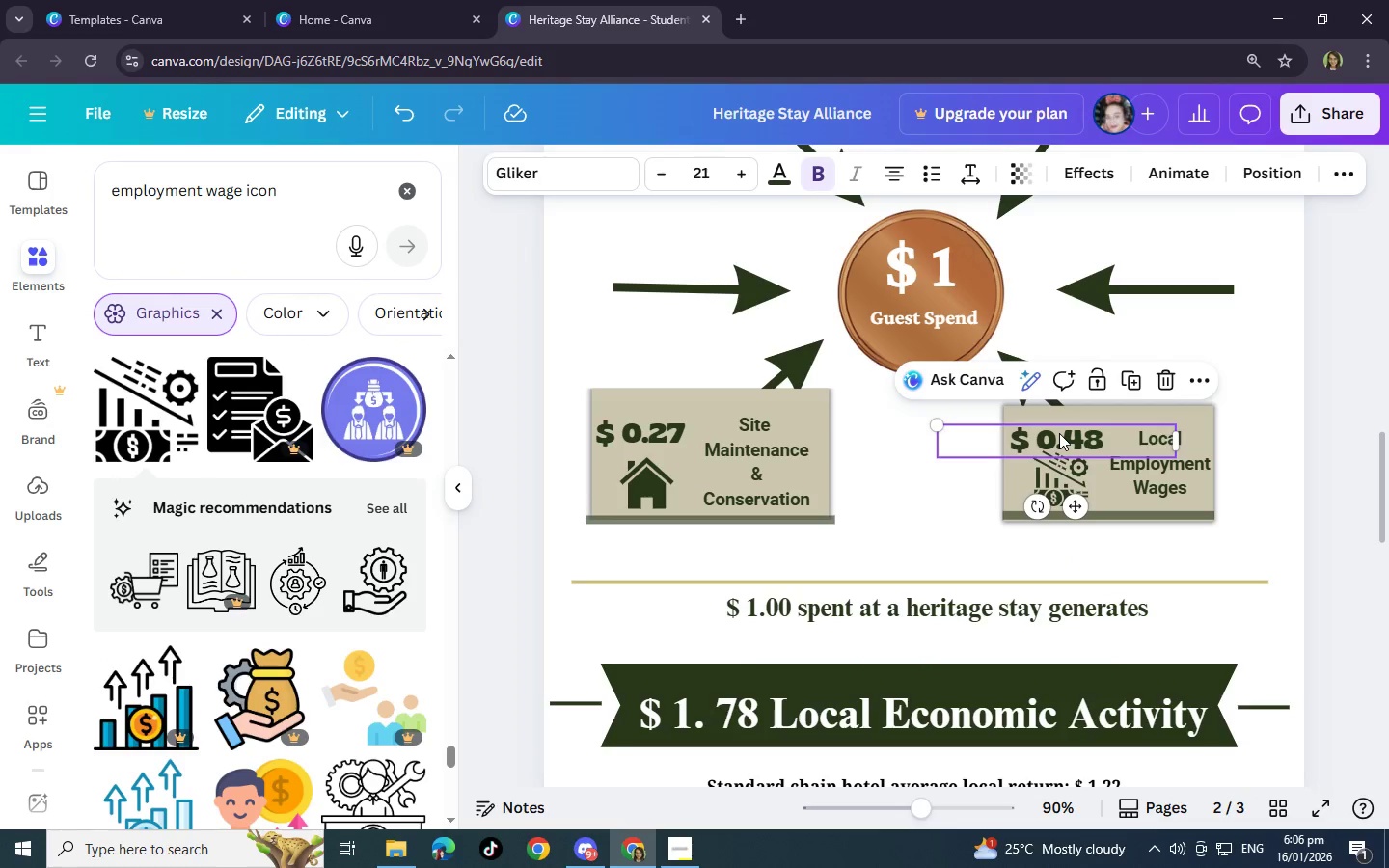 
key(ArrowUp)
 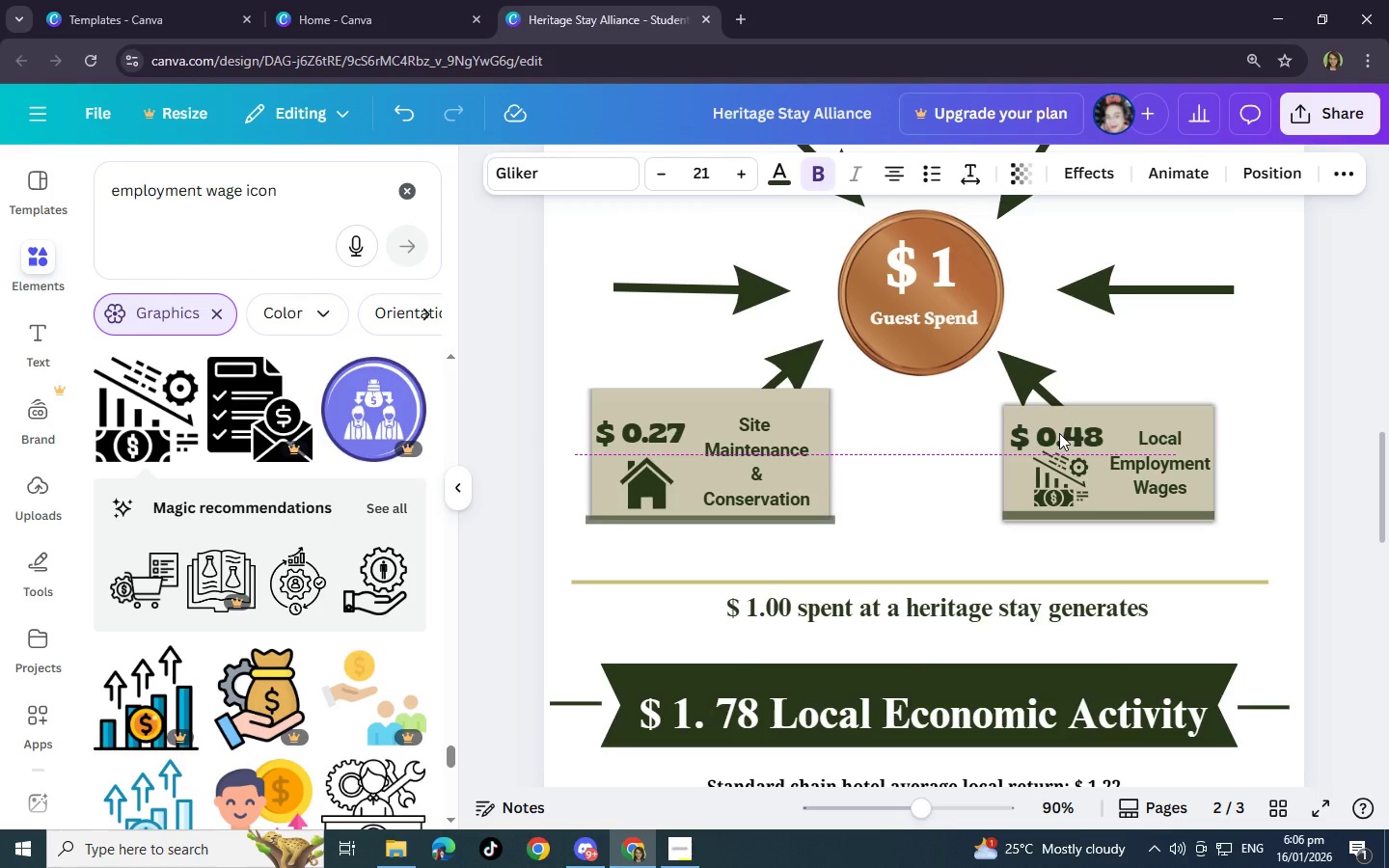 
key(ArrowUp)
 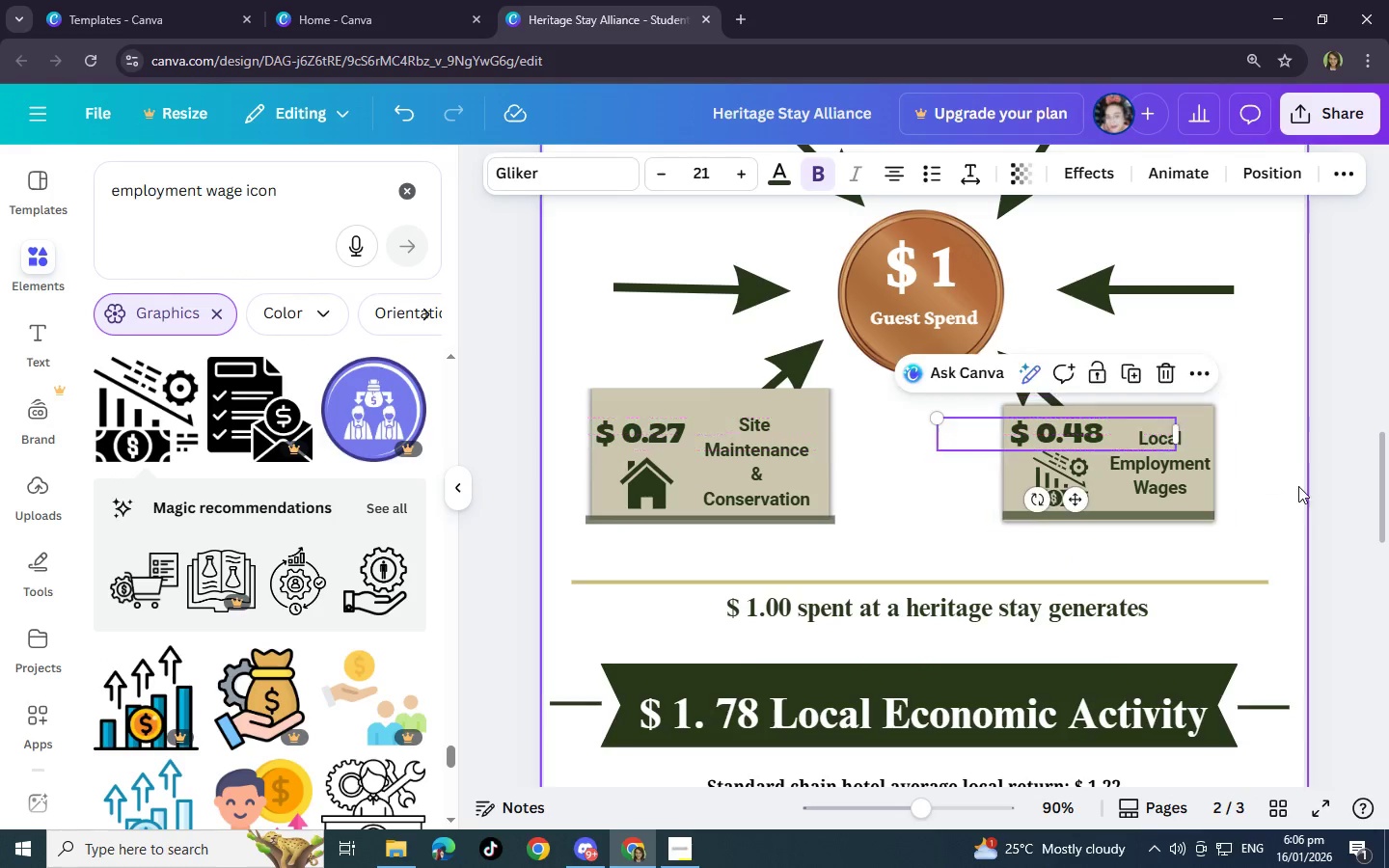 
left_click([1298, 488])
 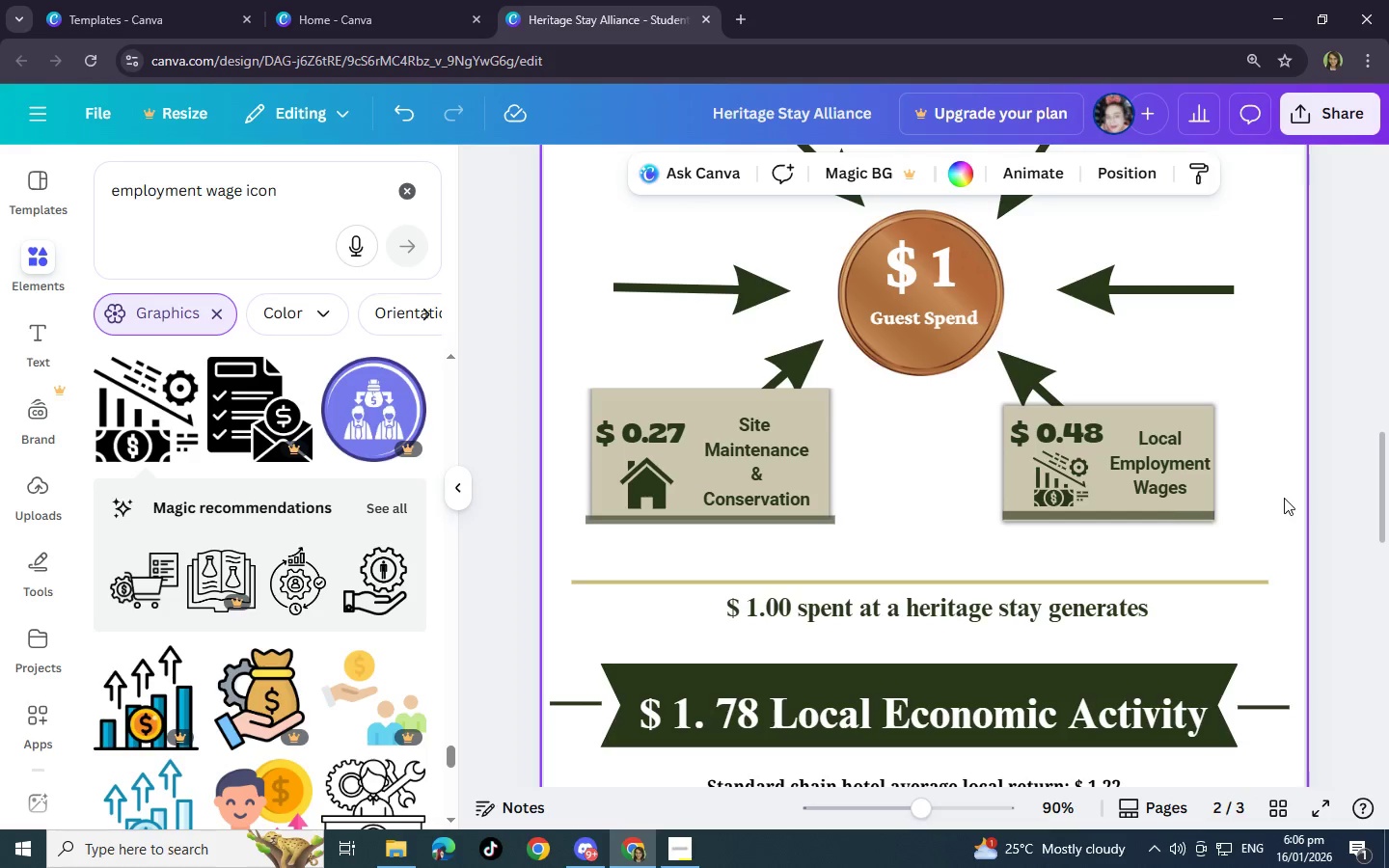 
scroll: coordinate [1172, 512], scroll_direction: down, amount: 6.0
 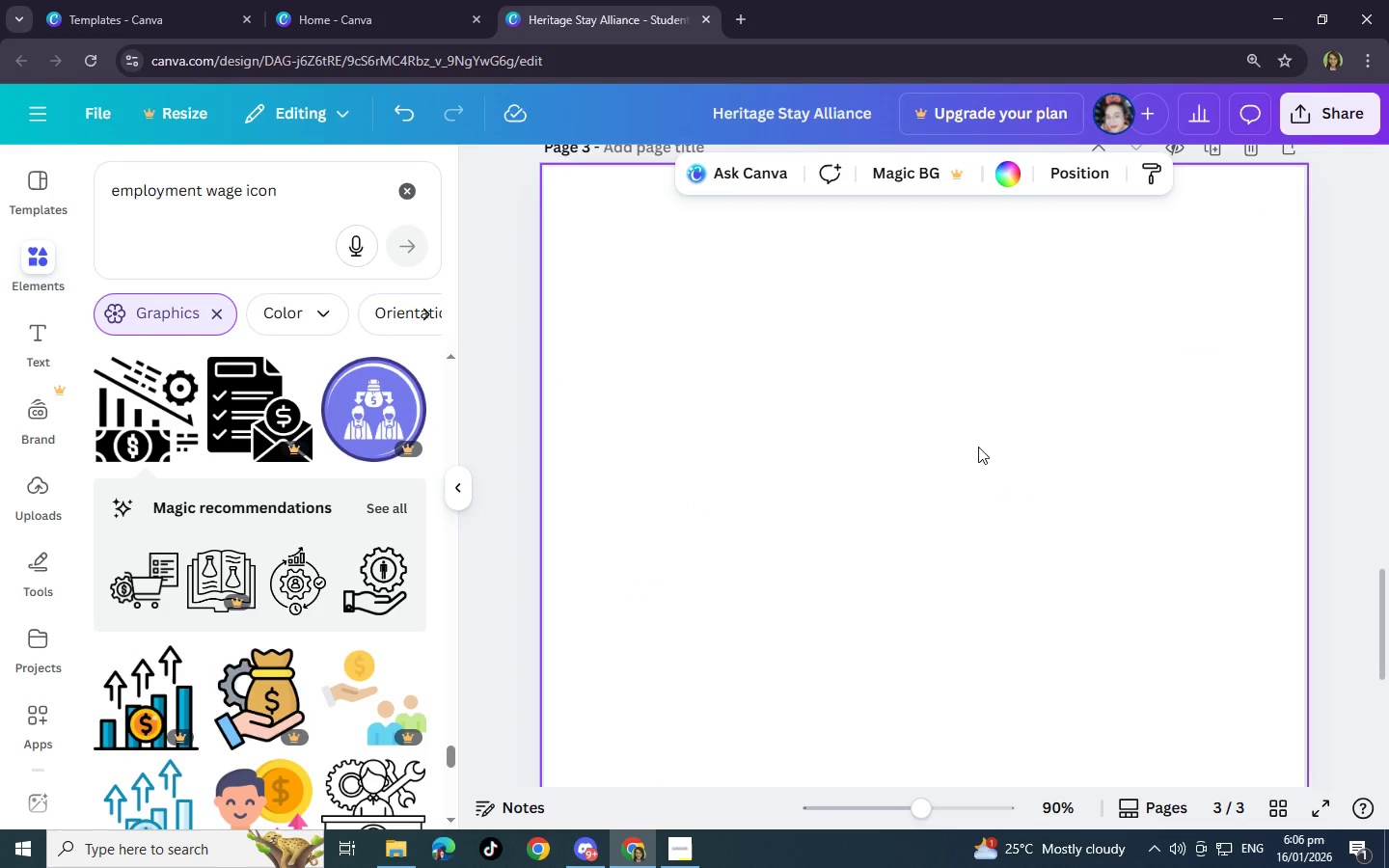 
wait(6.22)
 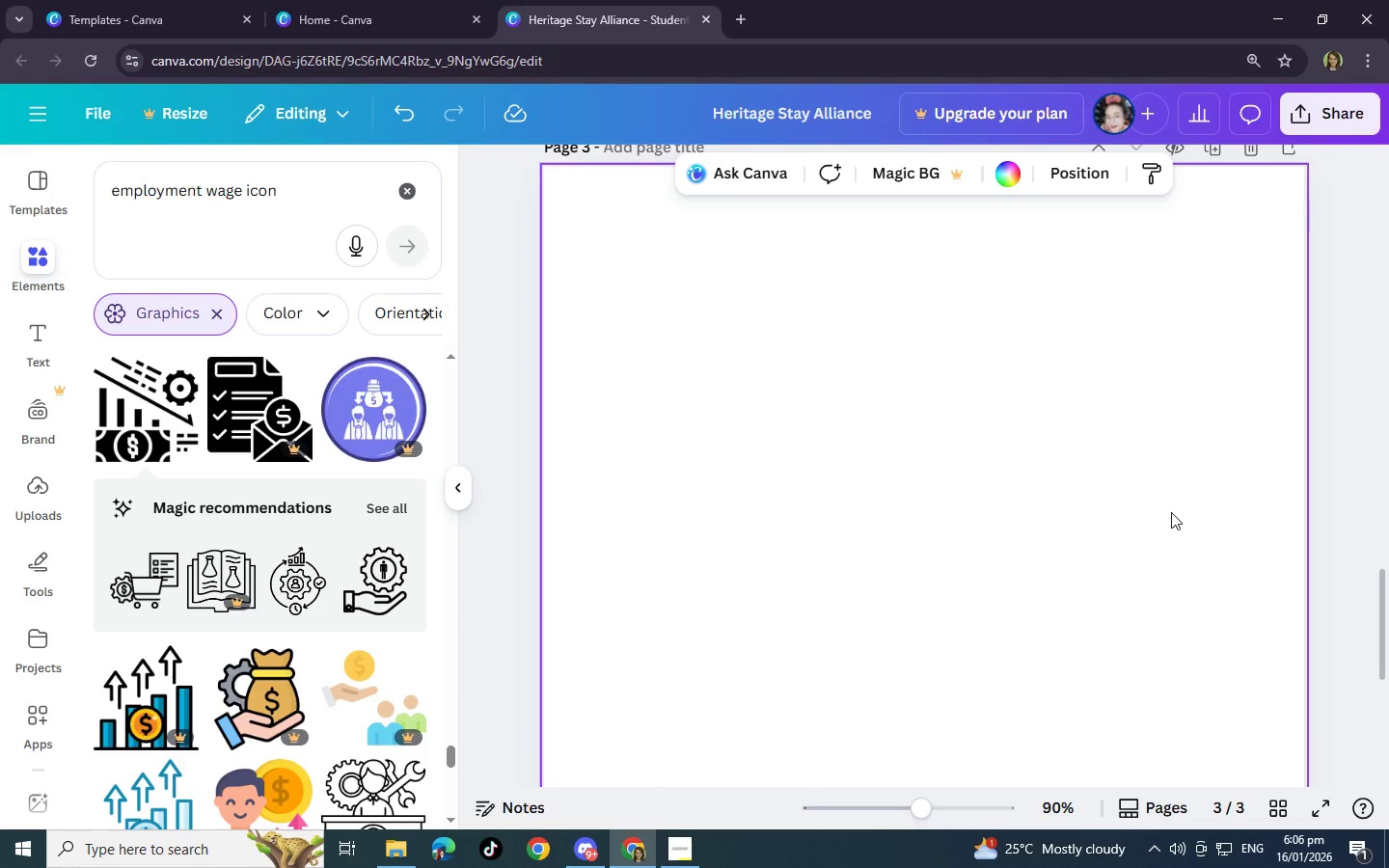 
scroll: coordinate [243, 521], scroll_direction: down, amount: 8.0
 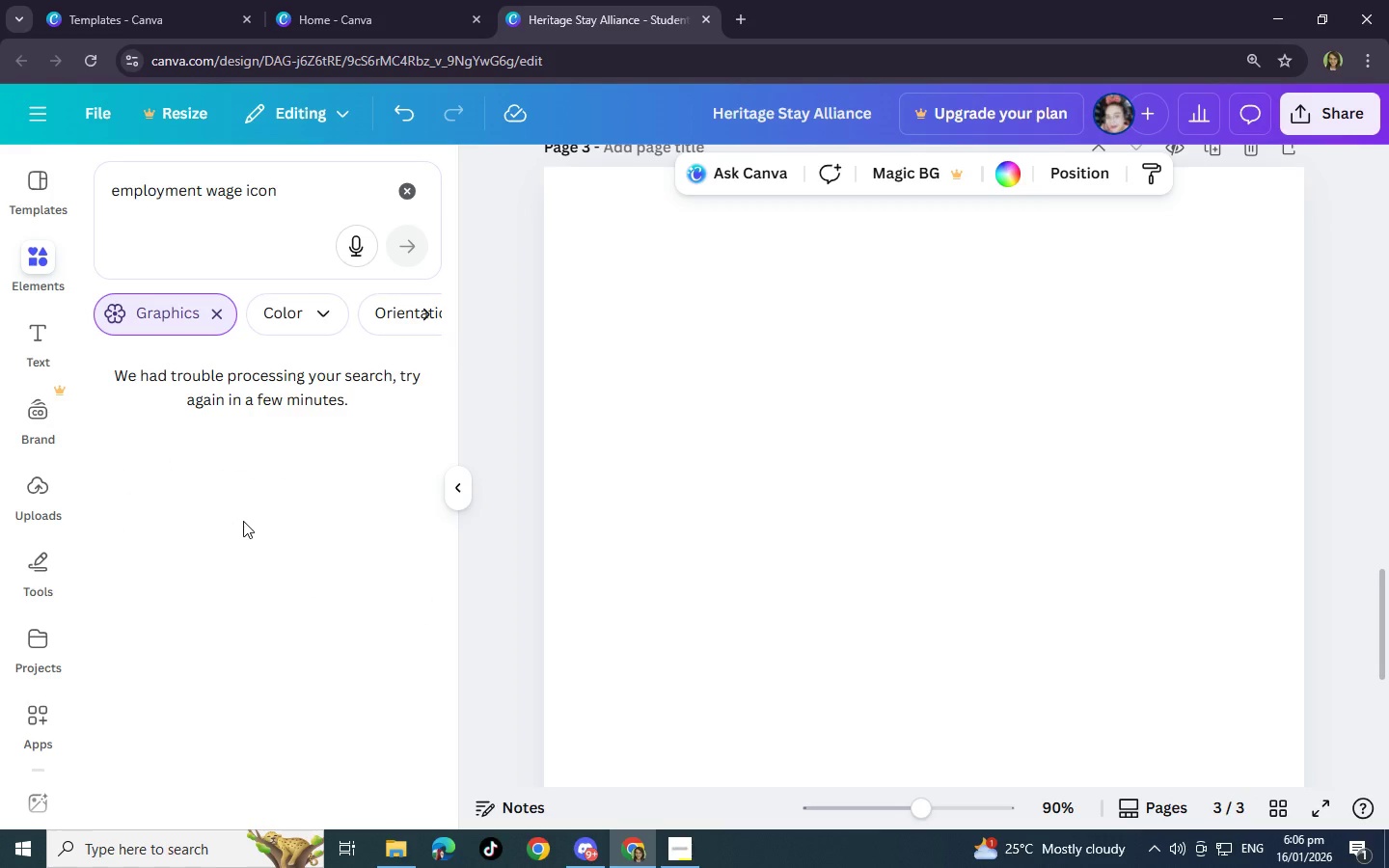 
wait(10.86)
 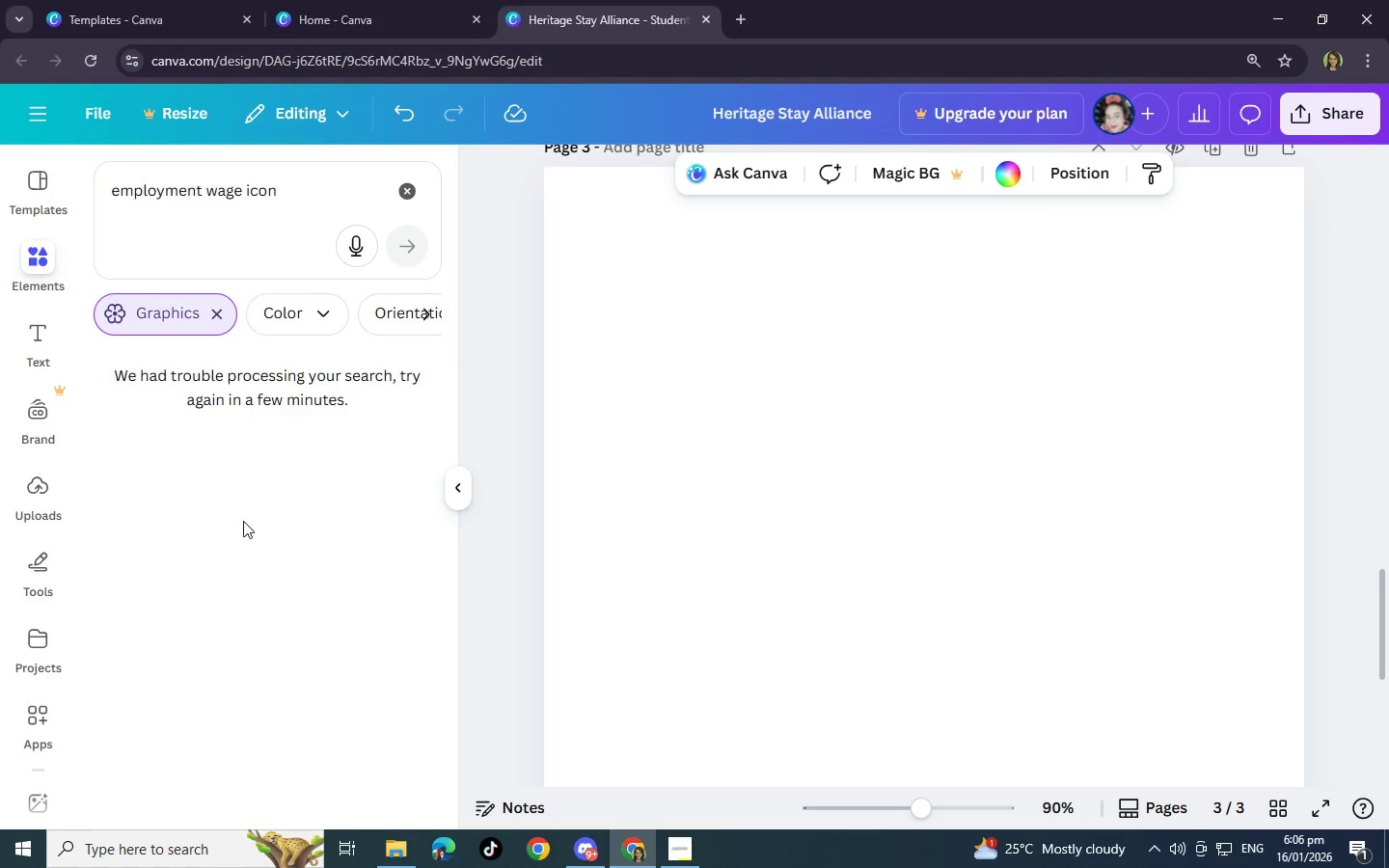 
scroll: coordinate [1035, 465], scroll_direction: up, amount: 3.0
 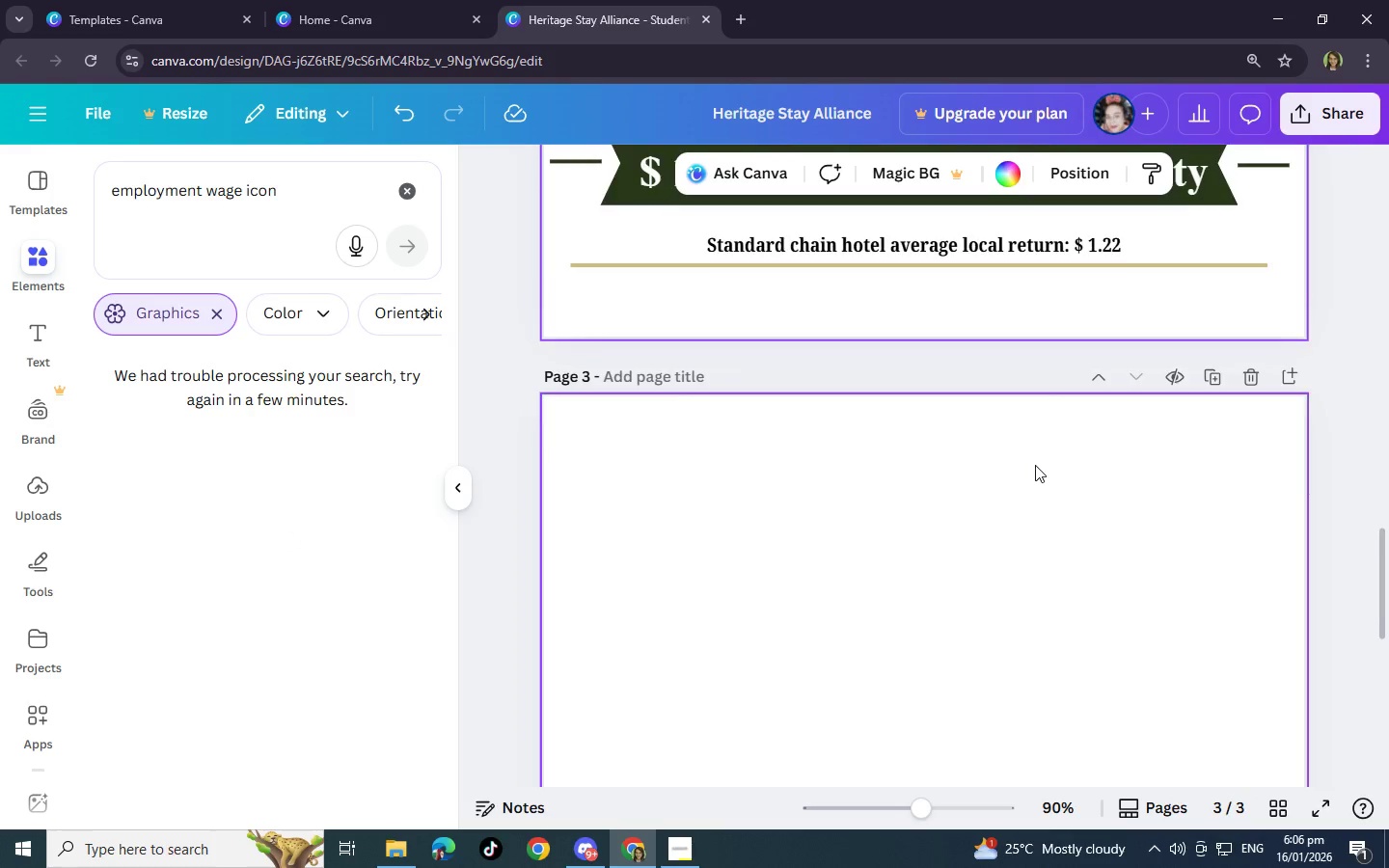 
scroll: coordinate [1035, 465], scroll_direction: down, amount: 1.0
 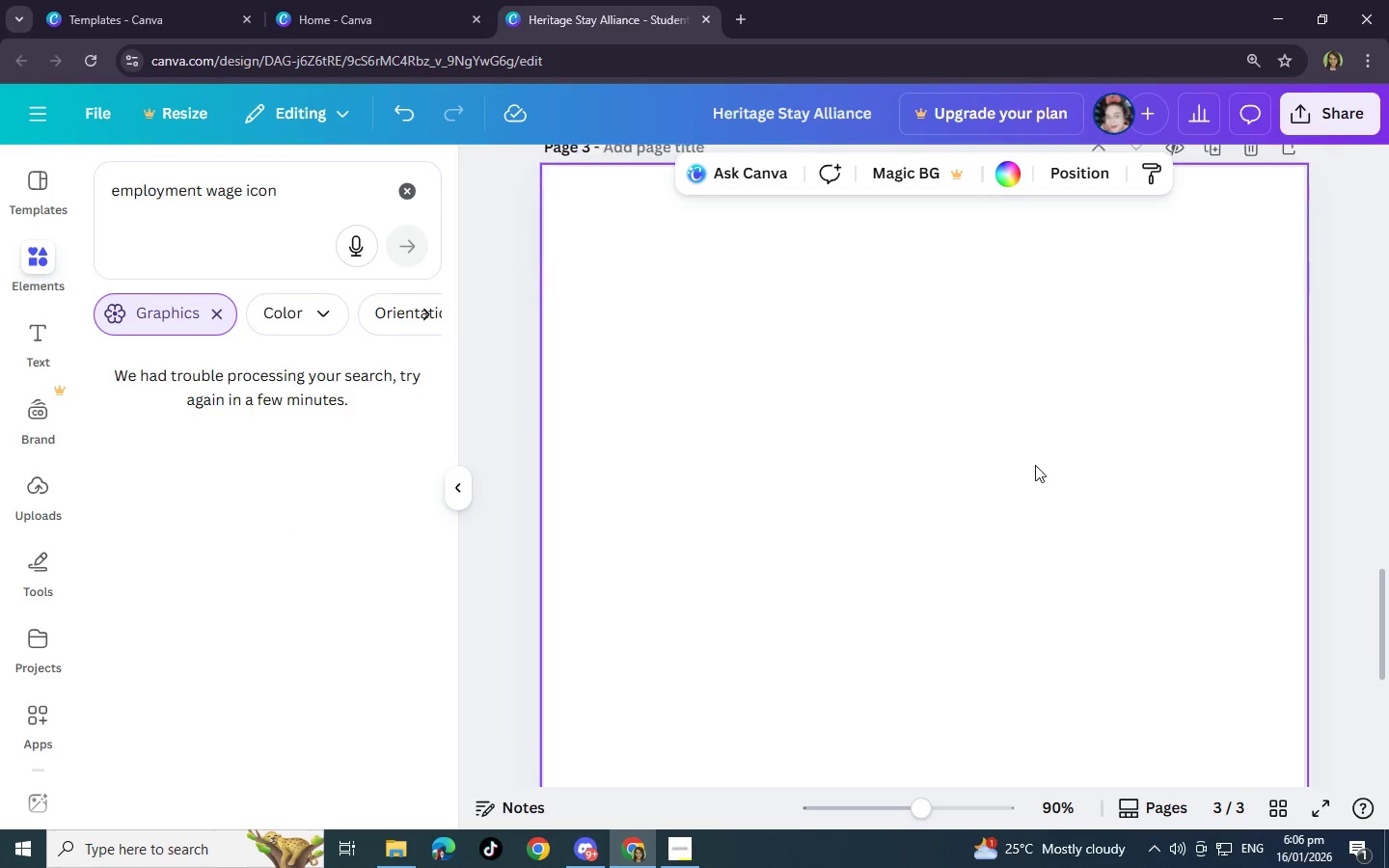 
scroll: coordinate [1035, 465], scroll_direction: up, amount: 28.0
 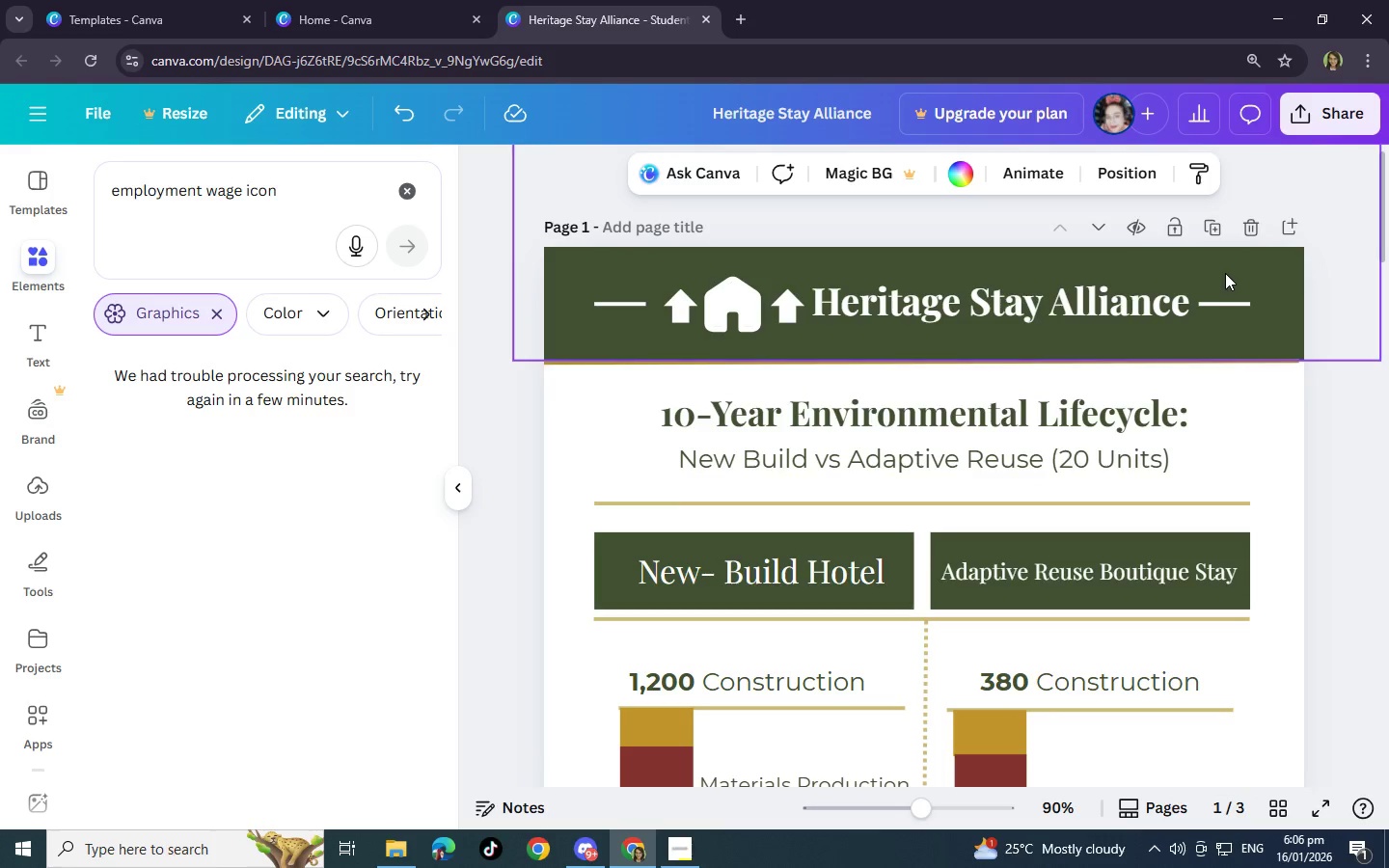 
left_click([1226, 273])
 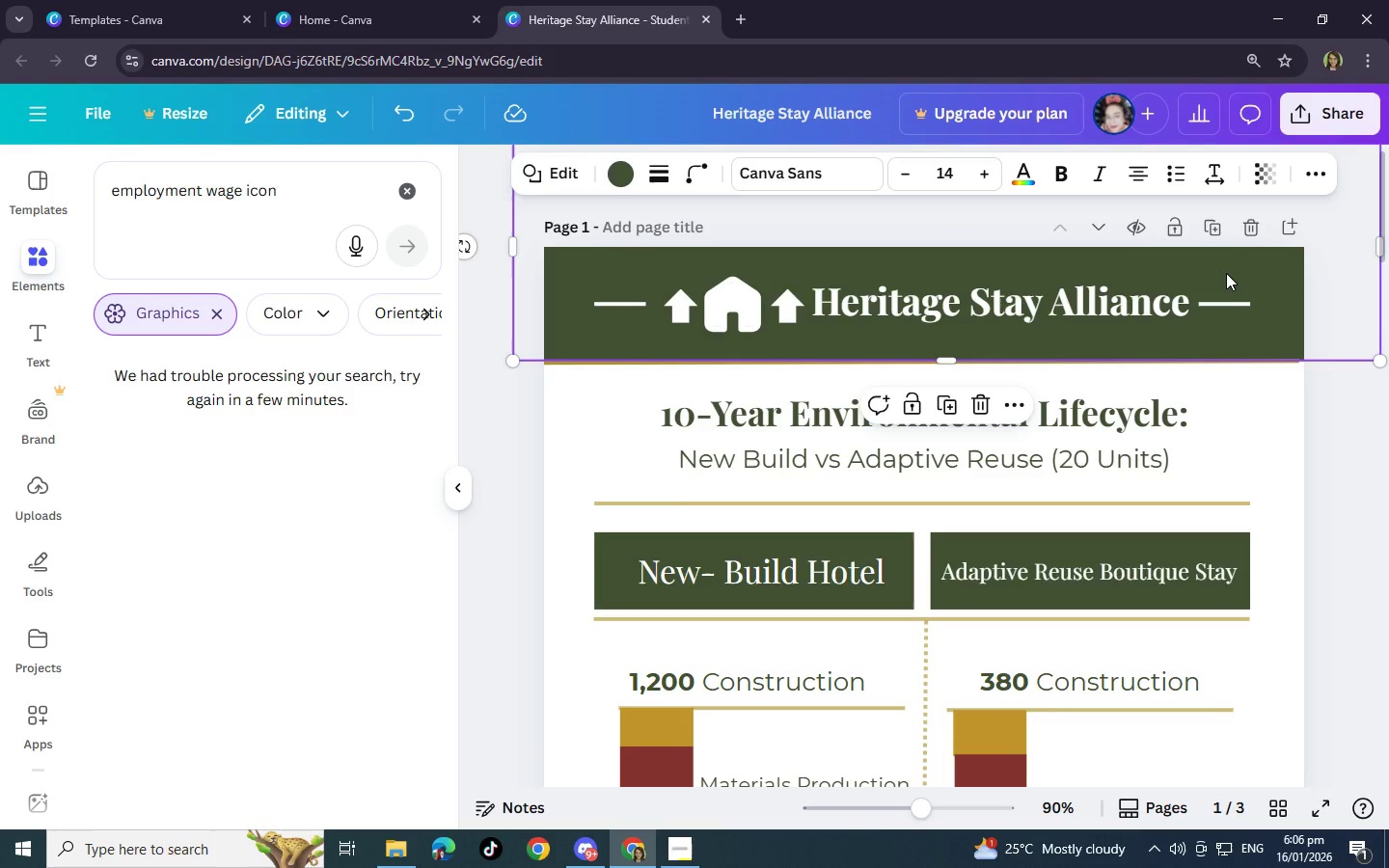 
key(Control+A)
 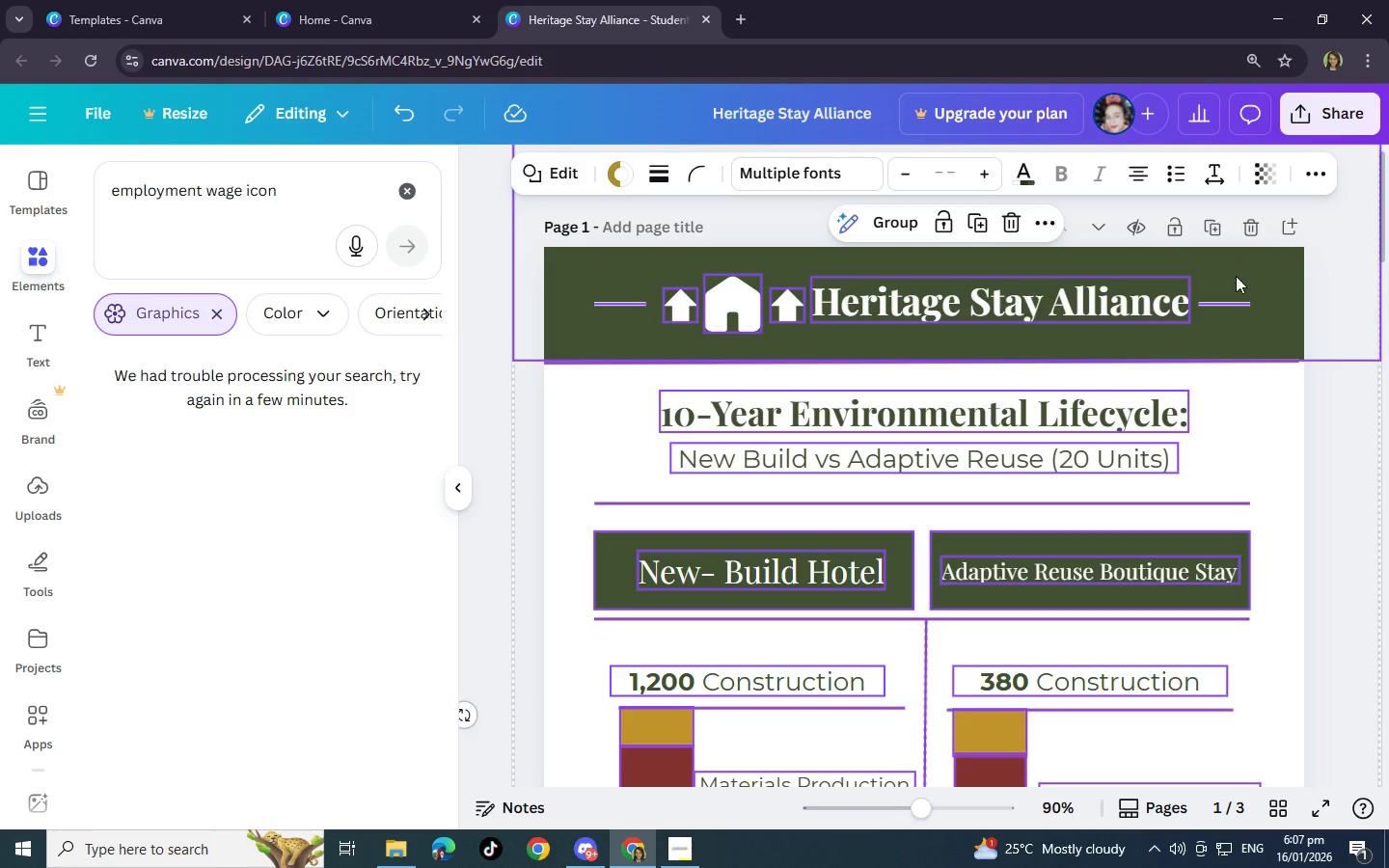 
left_click([1257, 291])
 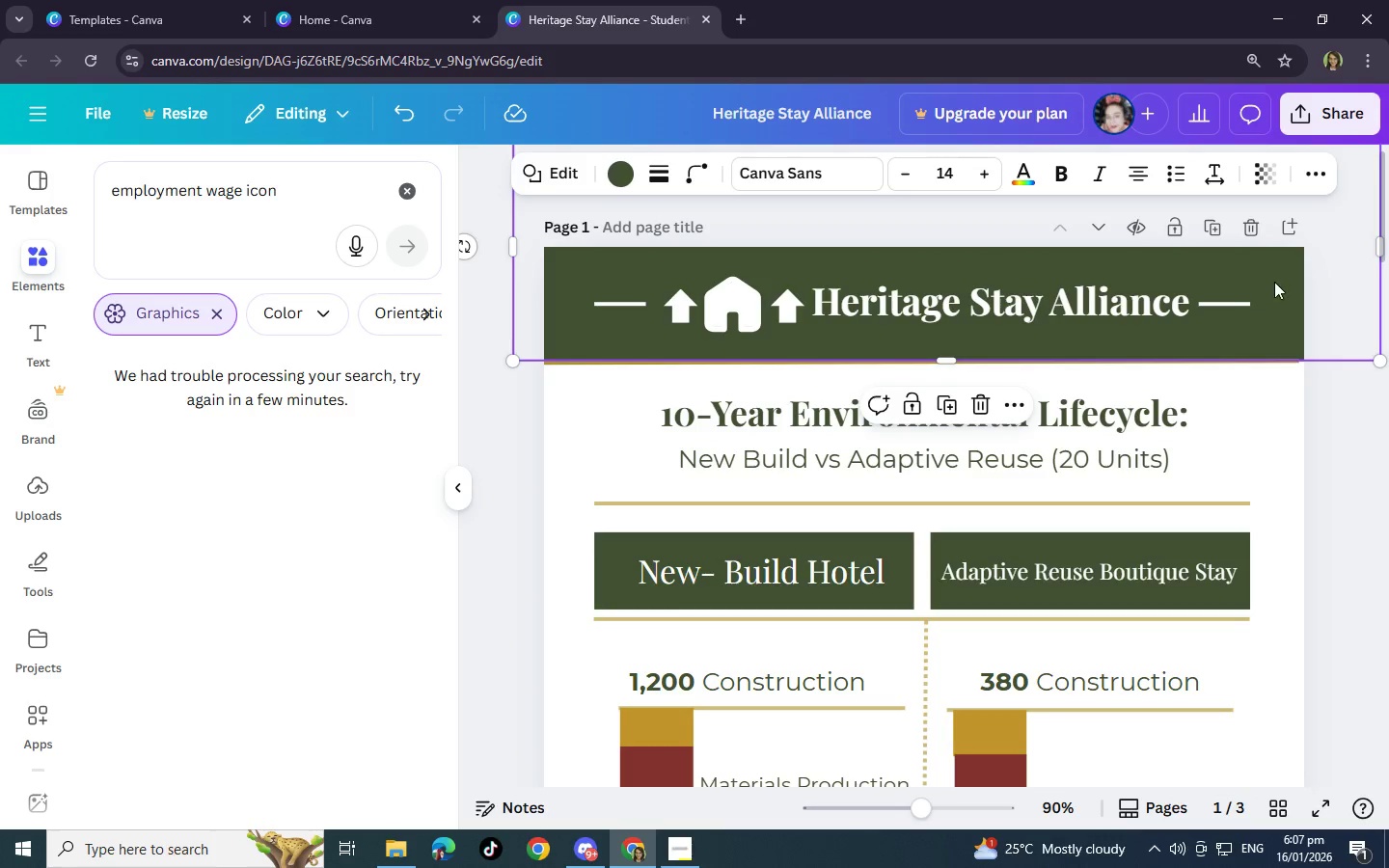 
left_click([1276, 280])
 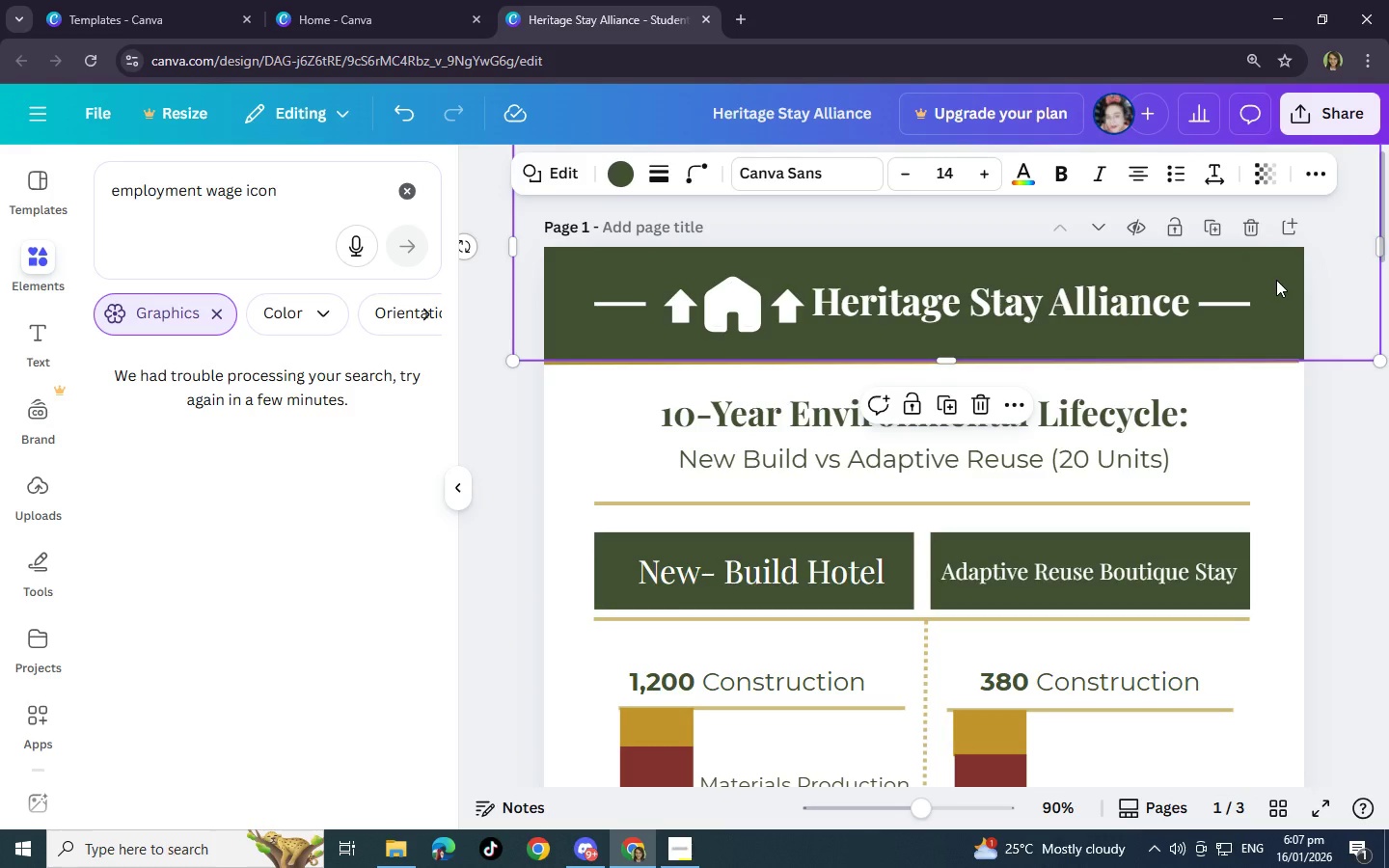 
key(Control+C)
 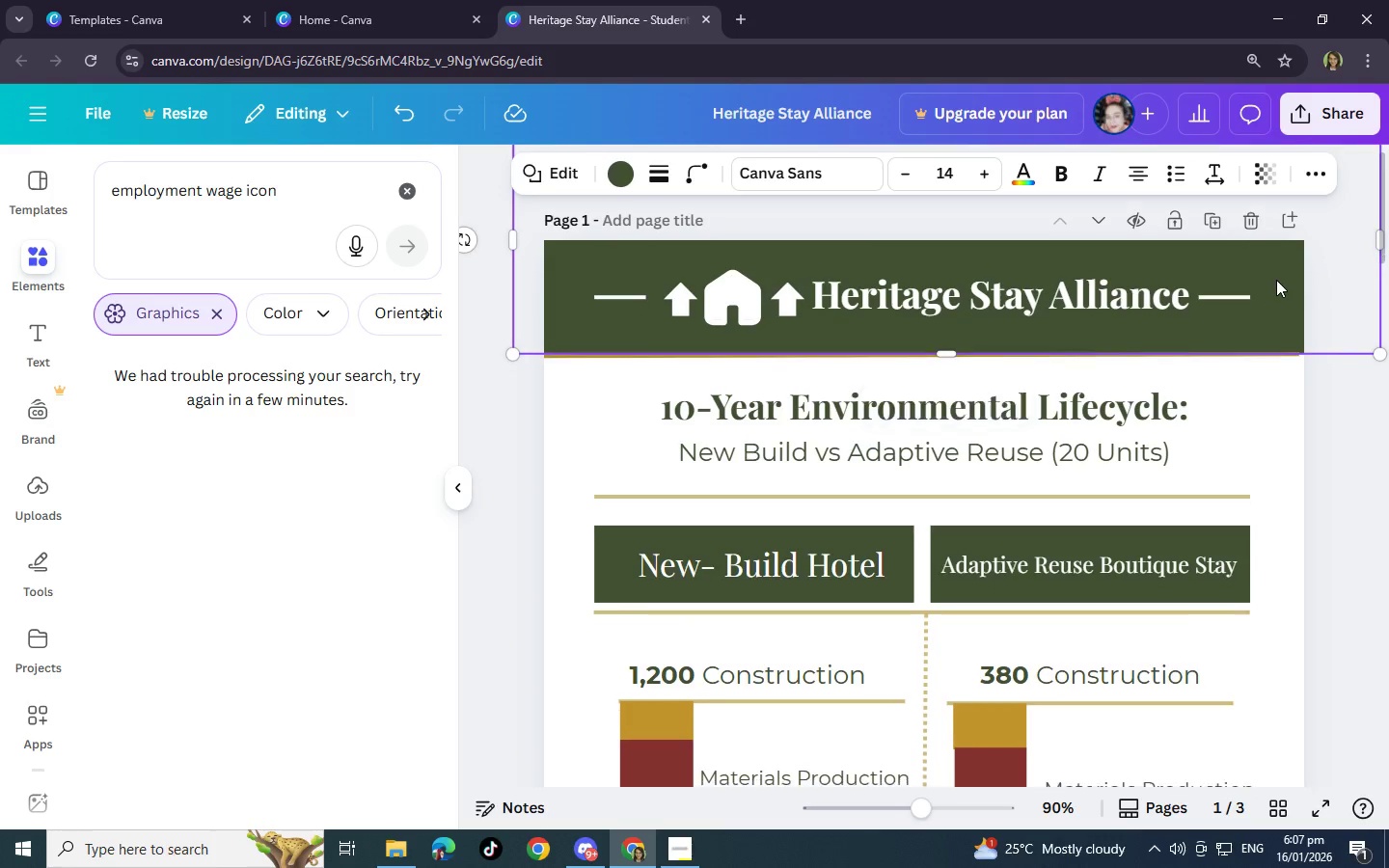 
scroll: coordinate [1276, 280], scroll_direction: down, amount: 22.0
 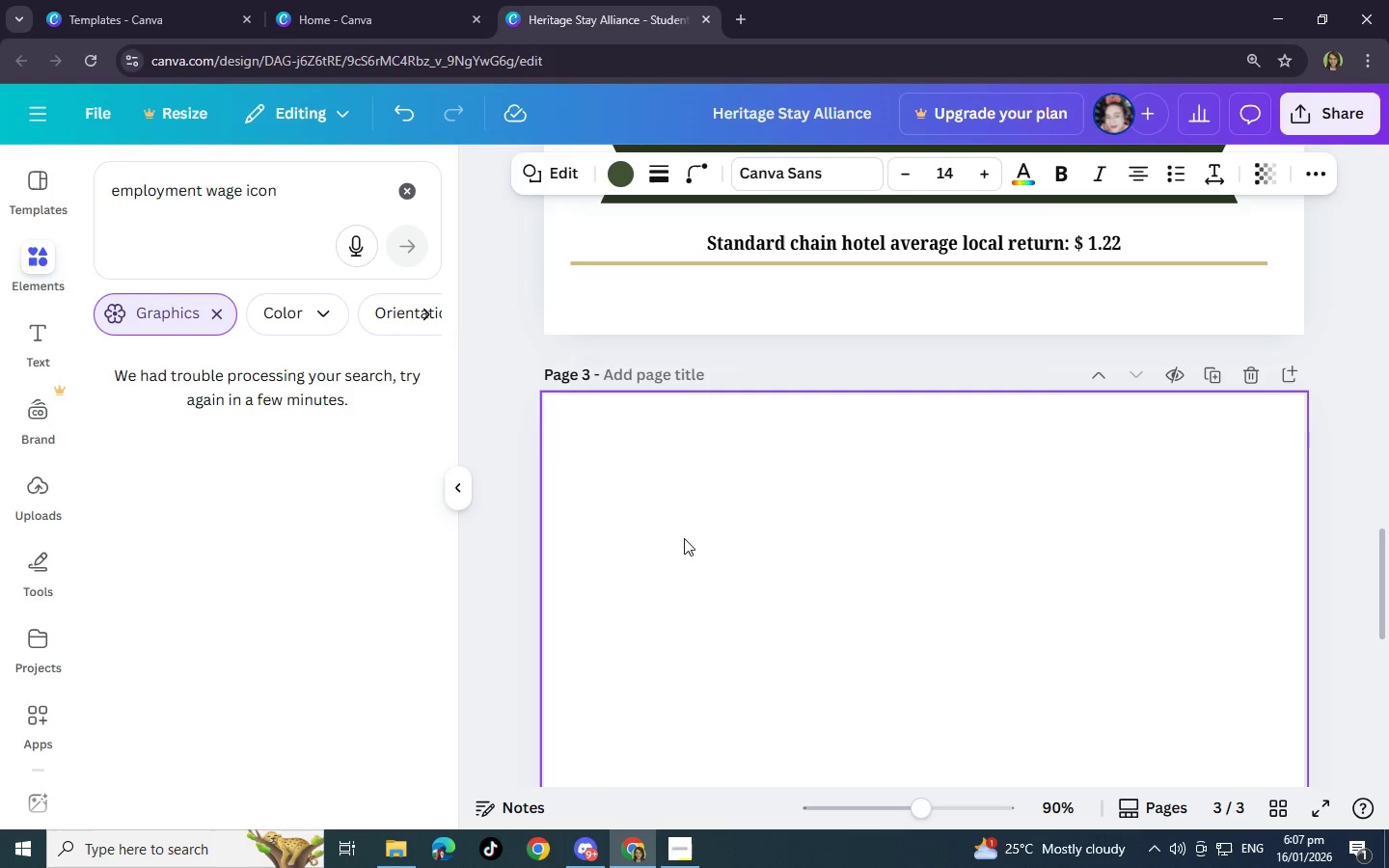 
key(Control+V)
 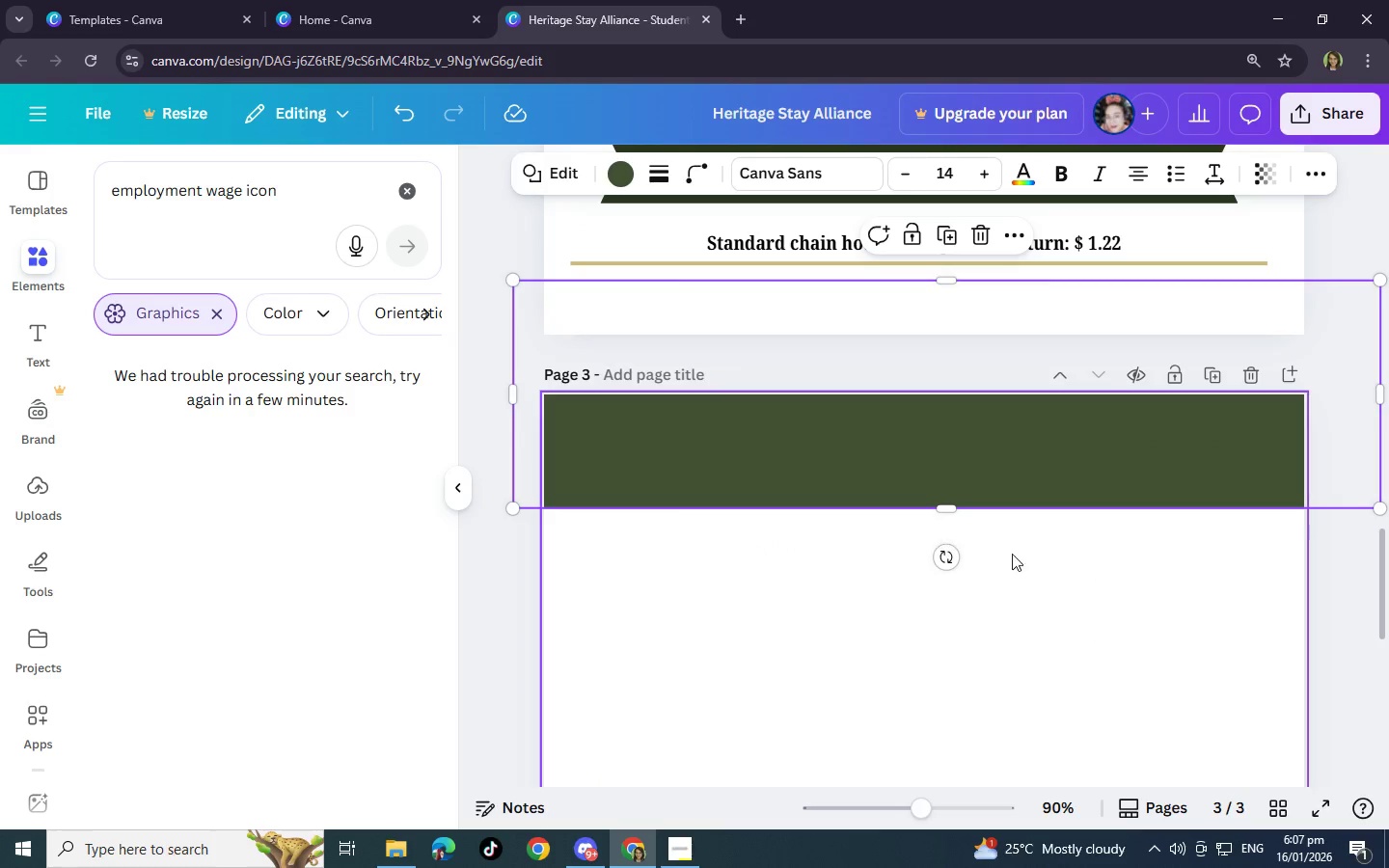 
left_click([1102, 569])
 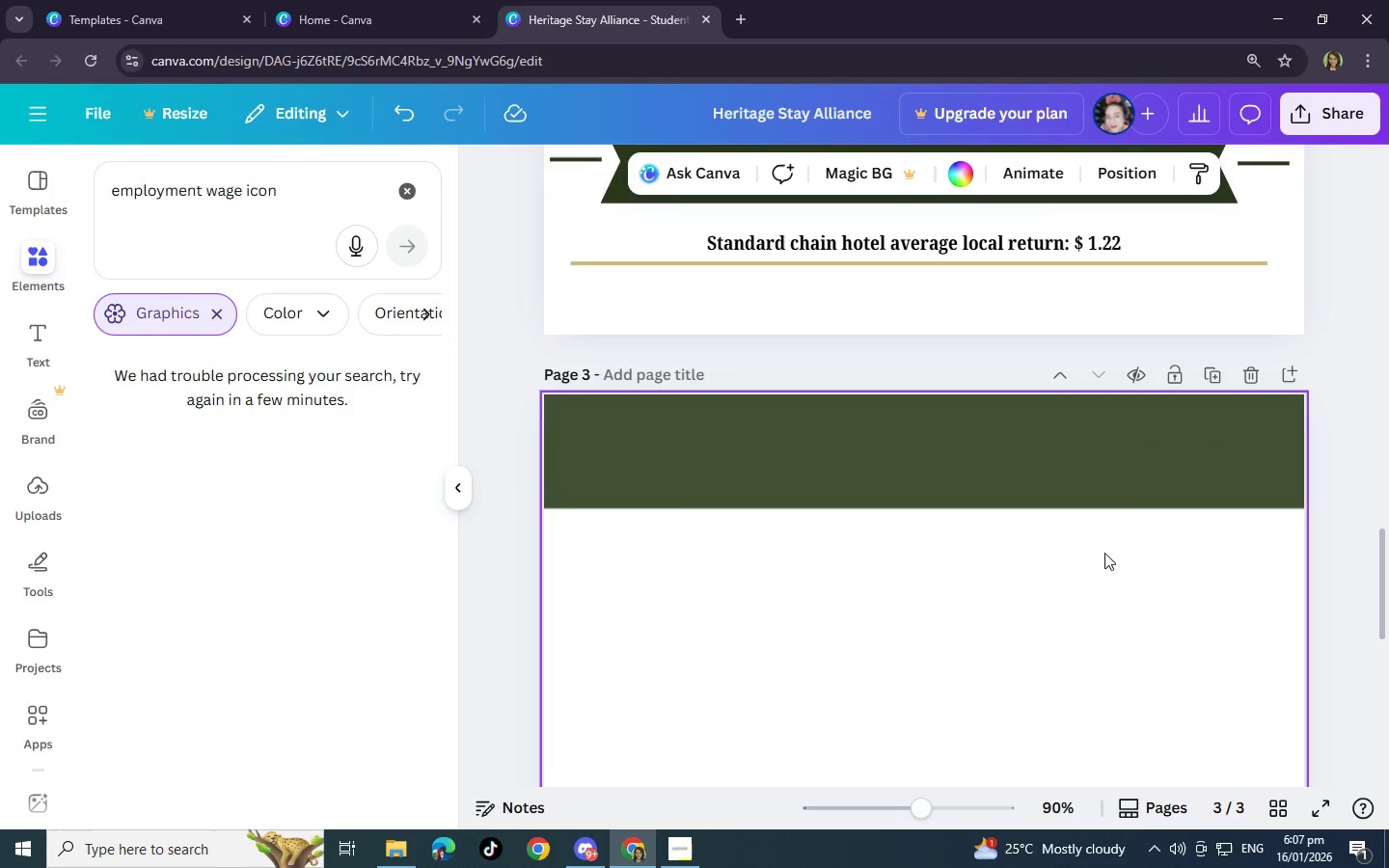 
left_click([1153, 484])
 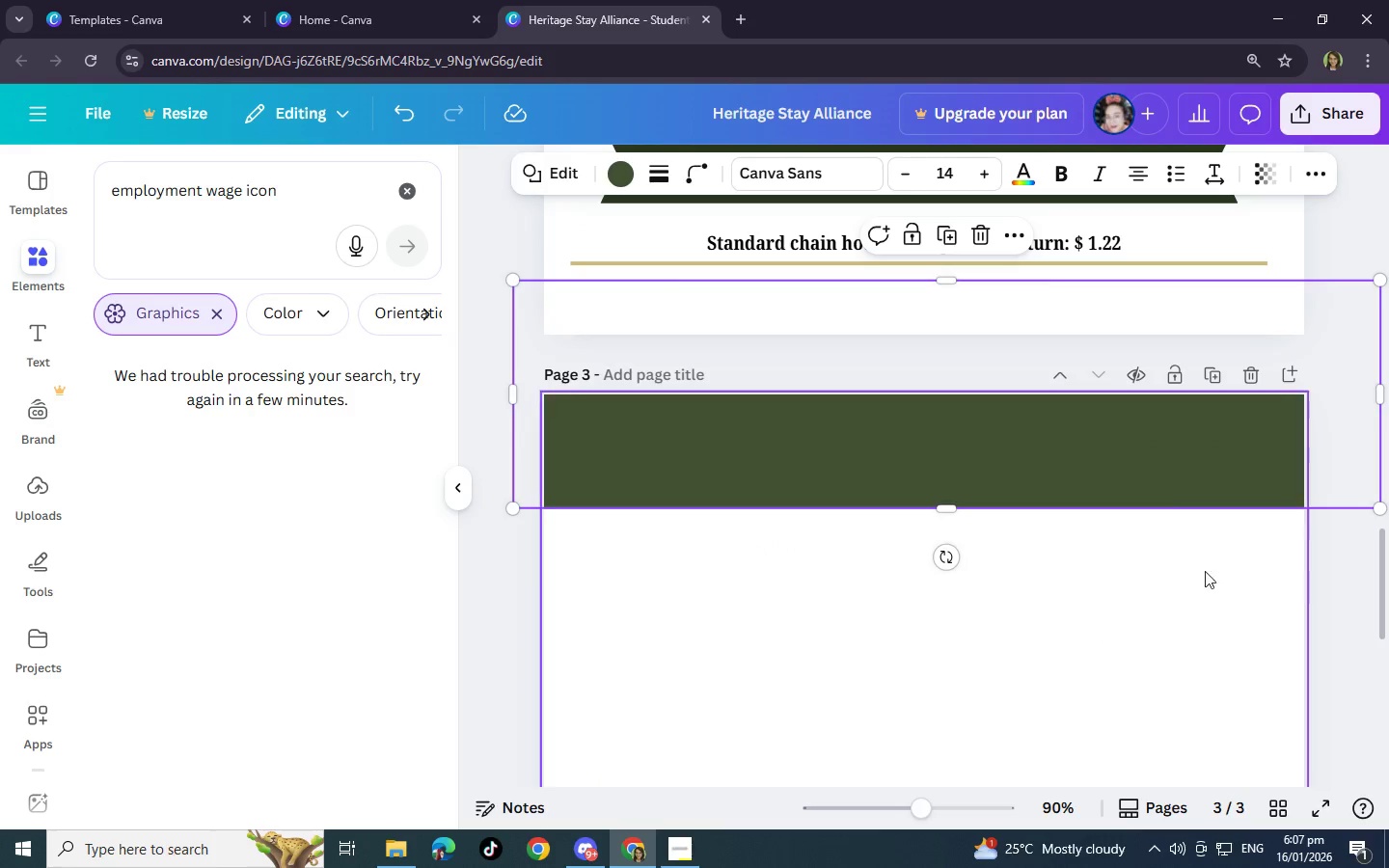 
left_click([1236, 587])
 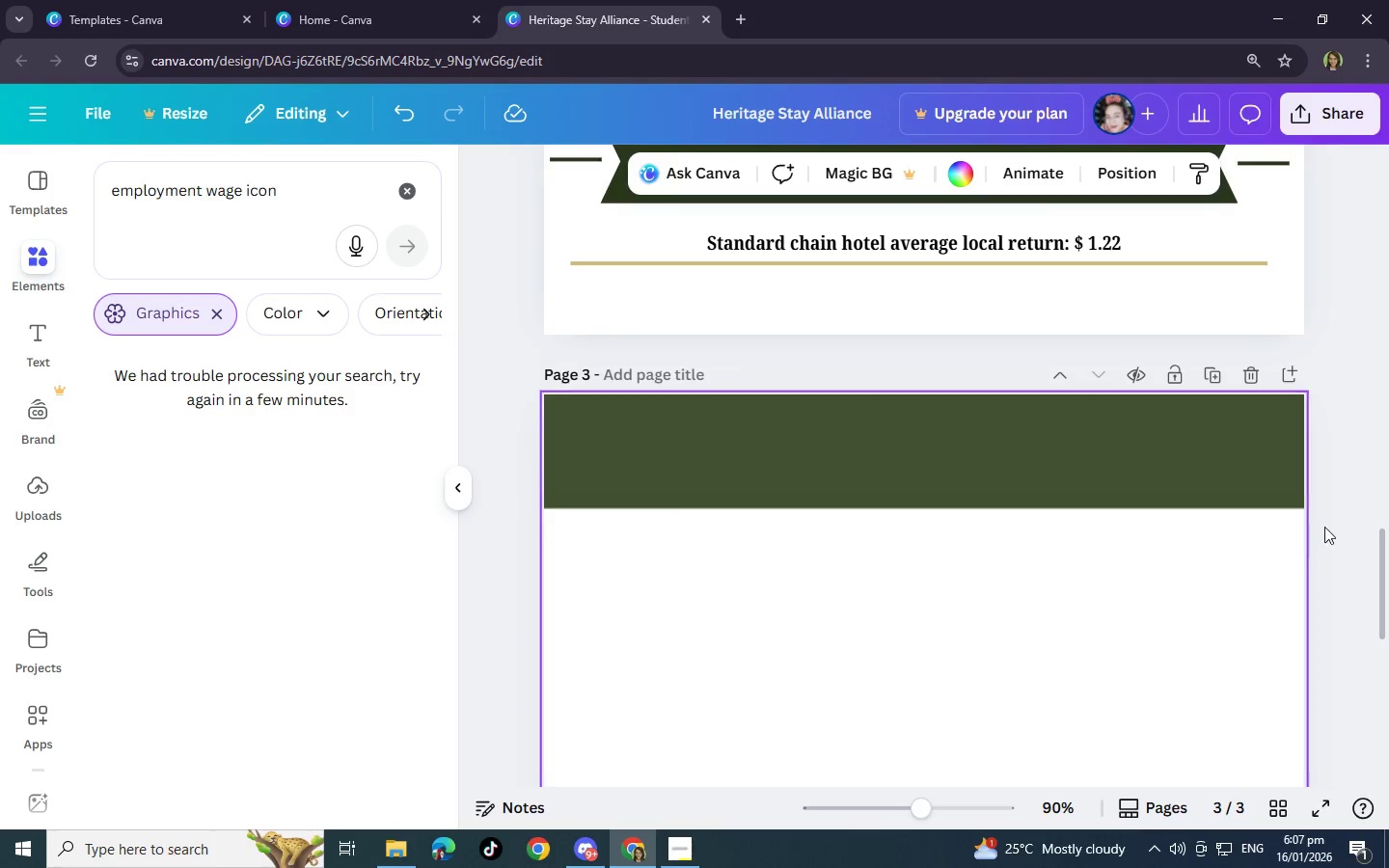 
left_click([1336, 522])
 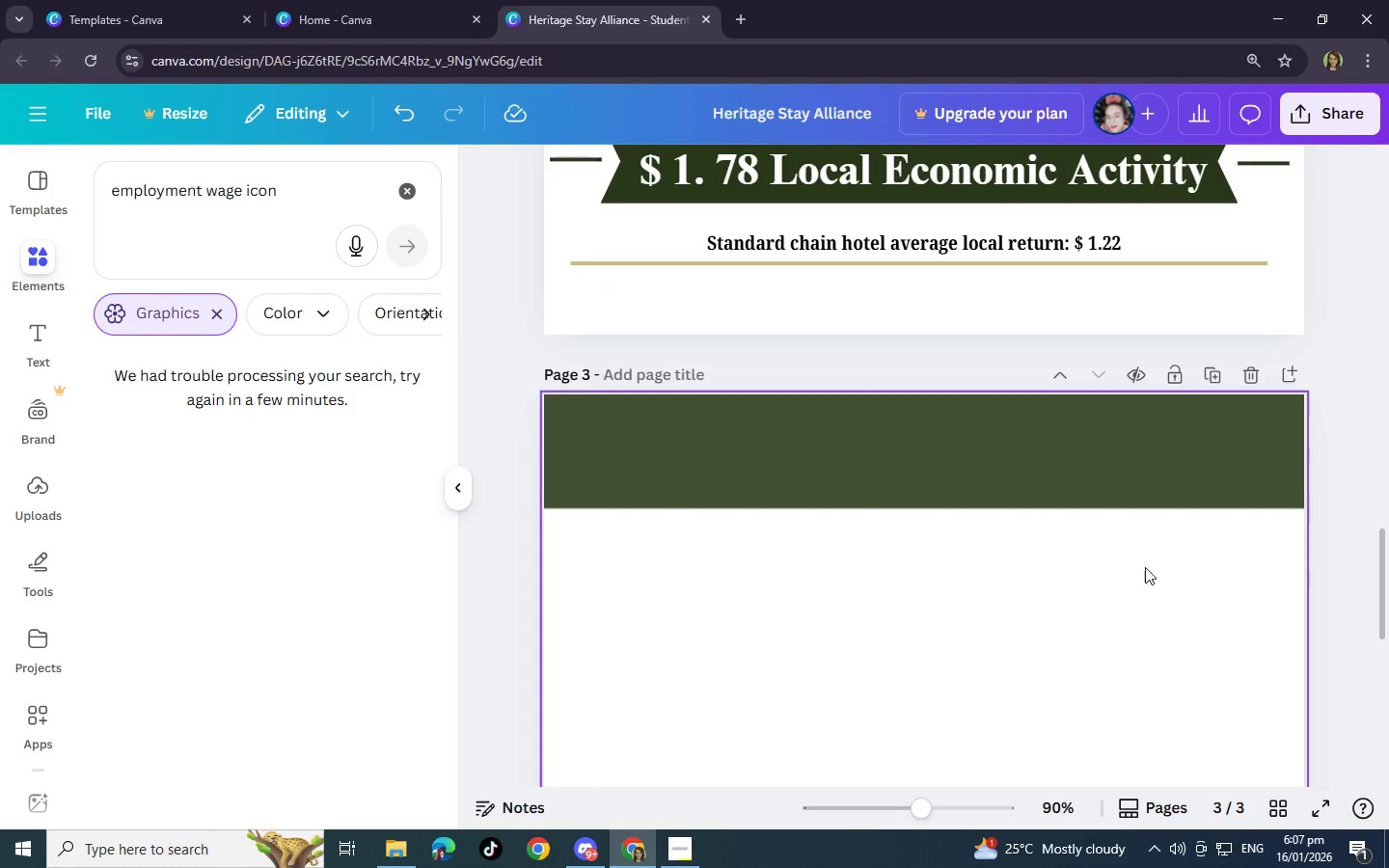 
scroll: coordinate [793, 570], scroll_direction: up, amount: 15.0
 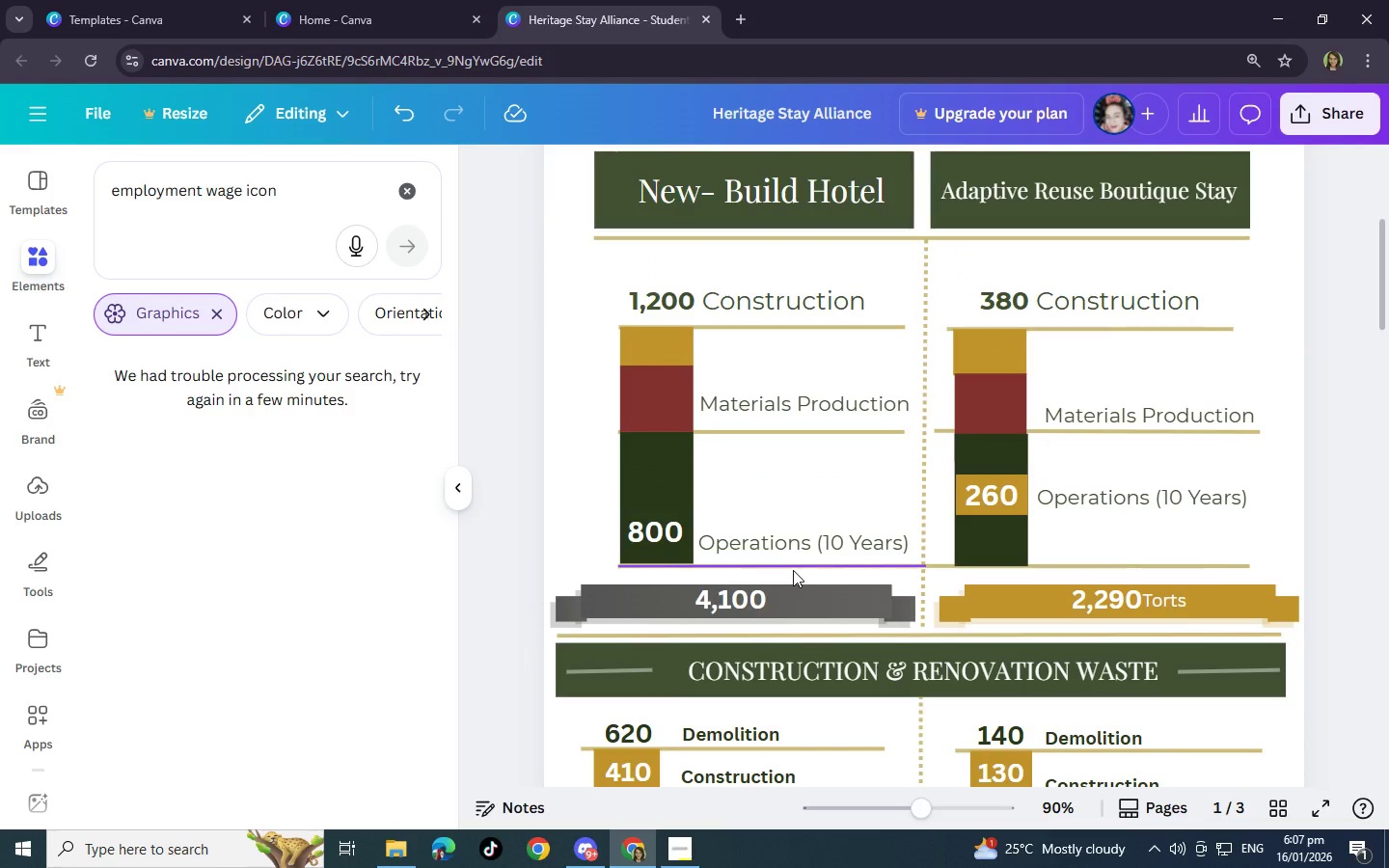 
scroll: coordinate [793, 570], scroll_direction: down, amount: 7.0
 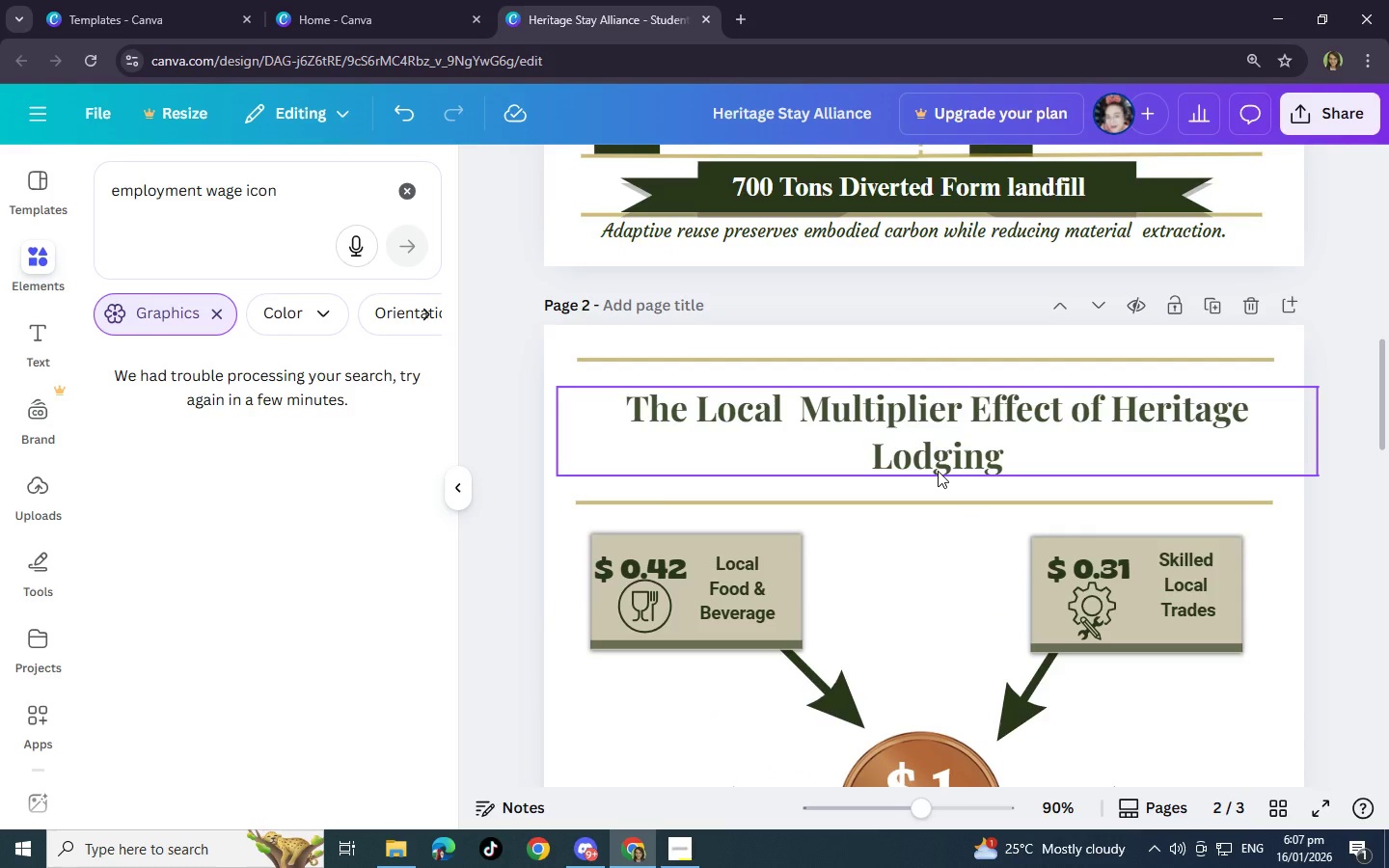 
scroll: coordinate [938, 471], scroll_direction: up, amount: 7.0
 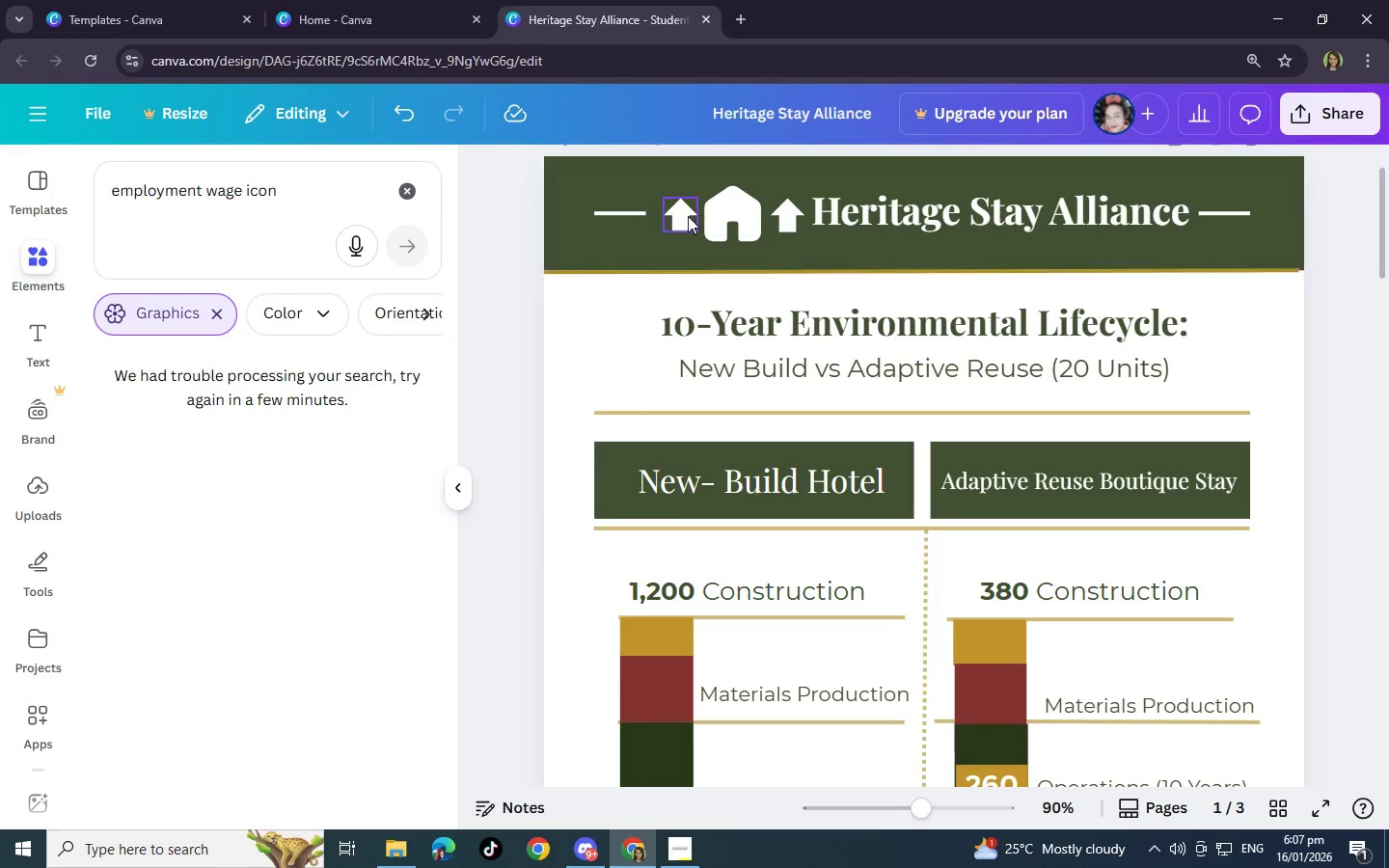 
left_click([1035, 221])
 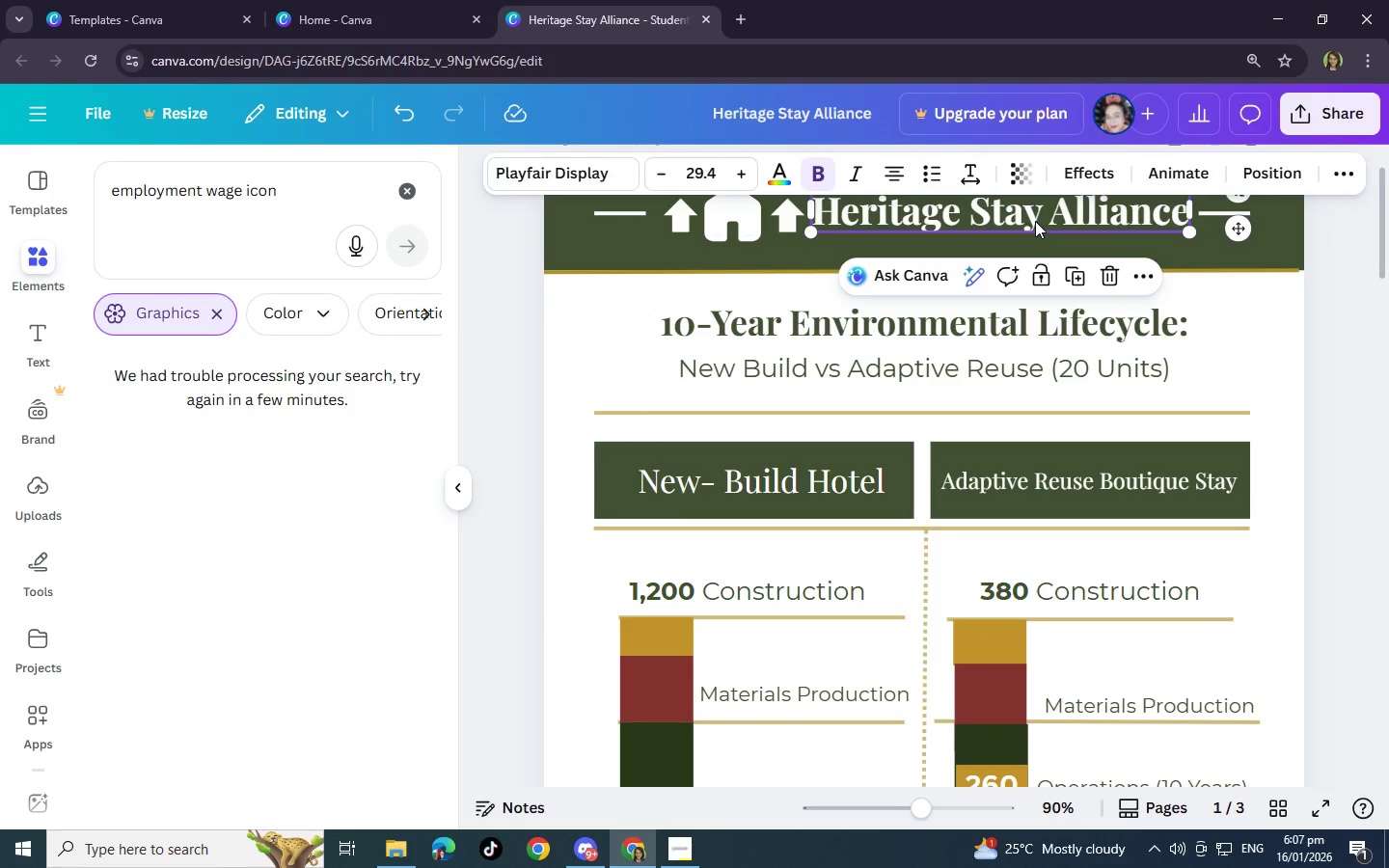 
key(Control+C)
 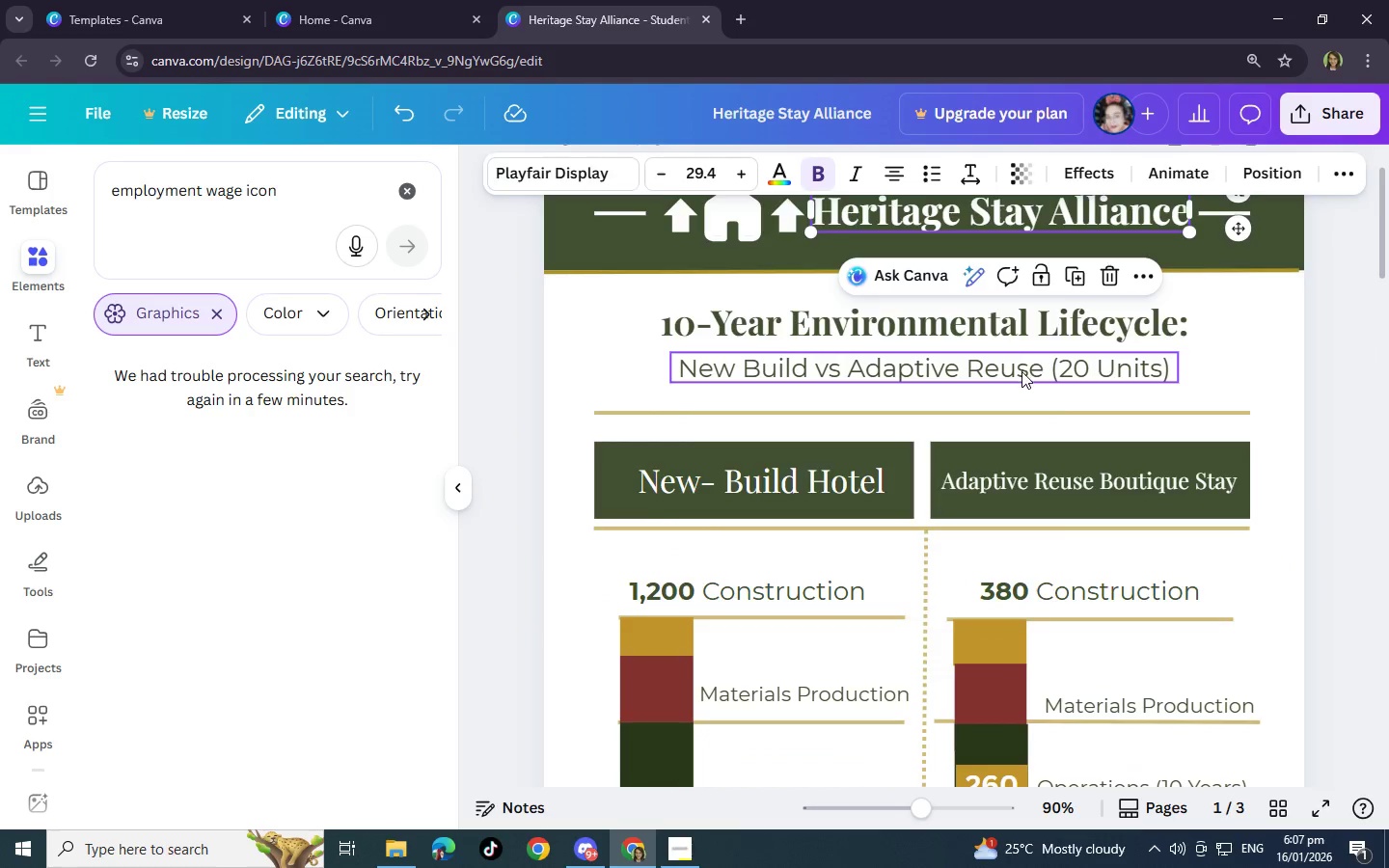 
scroll: coordinate [1021, 371], scroll_direction: down, amount: 12.0
 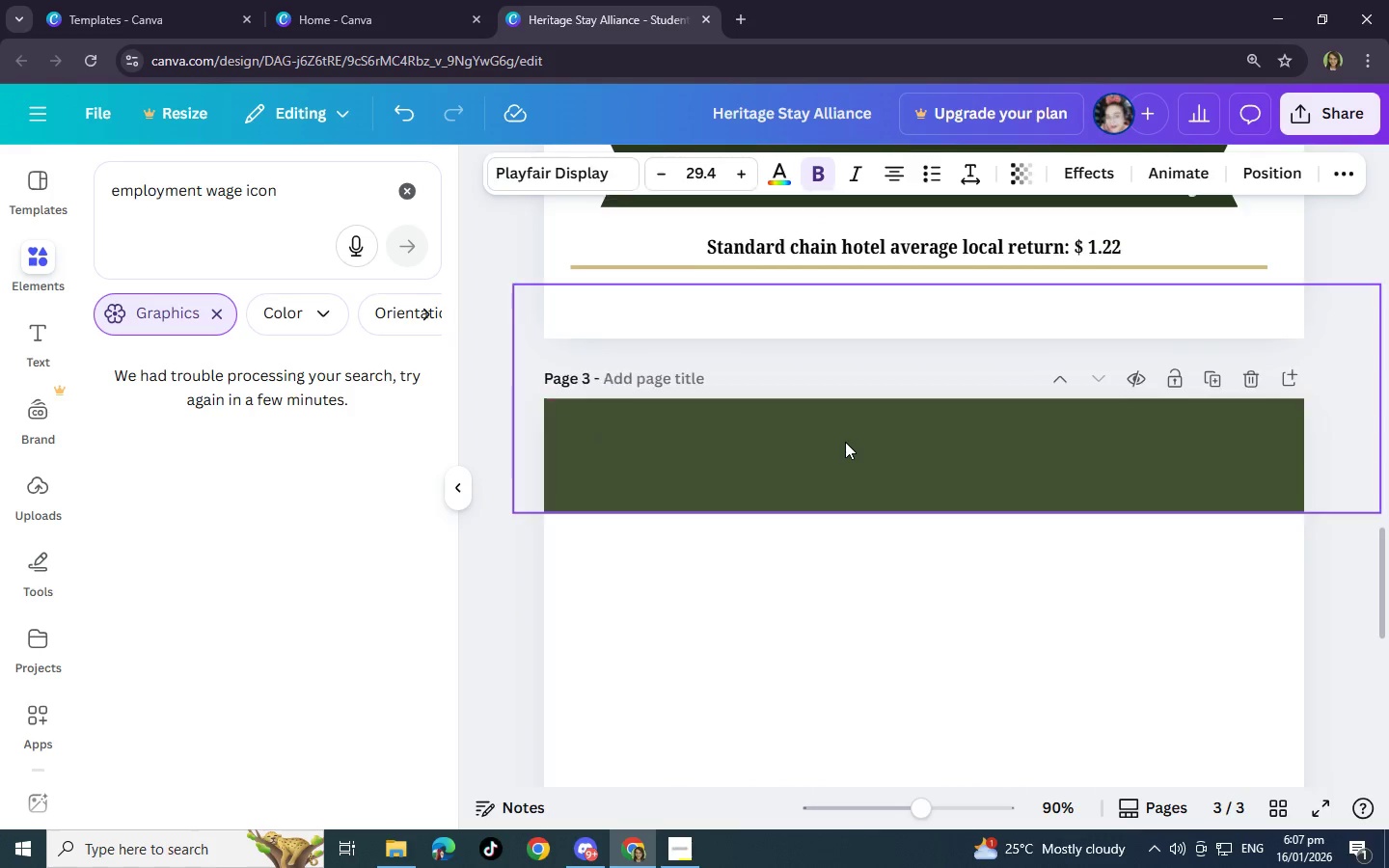 
left_click([845, 442])
 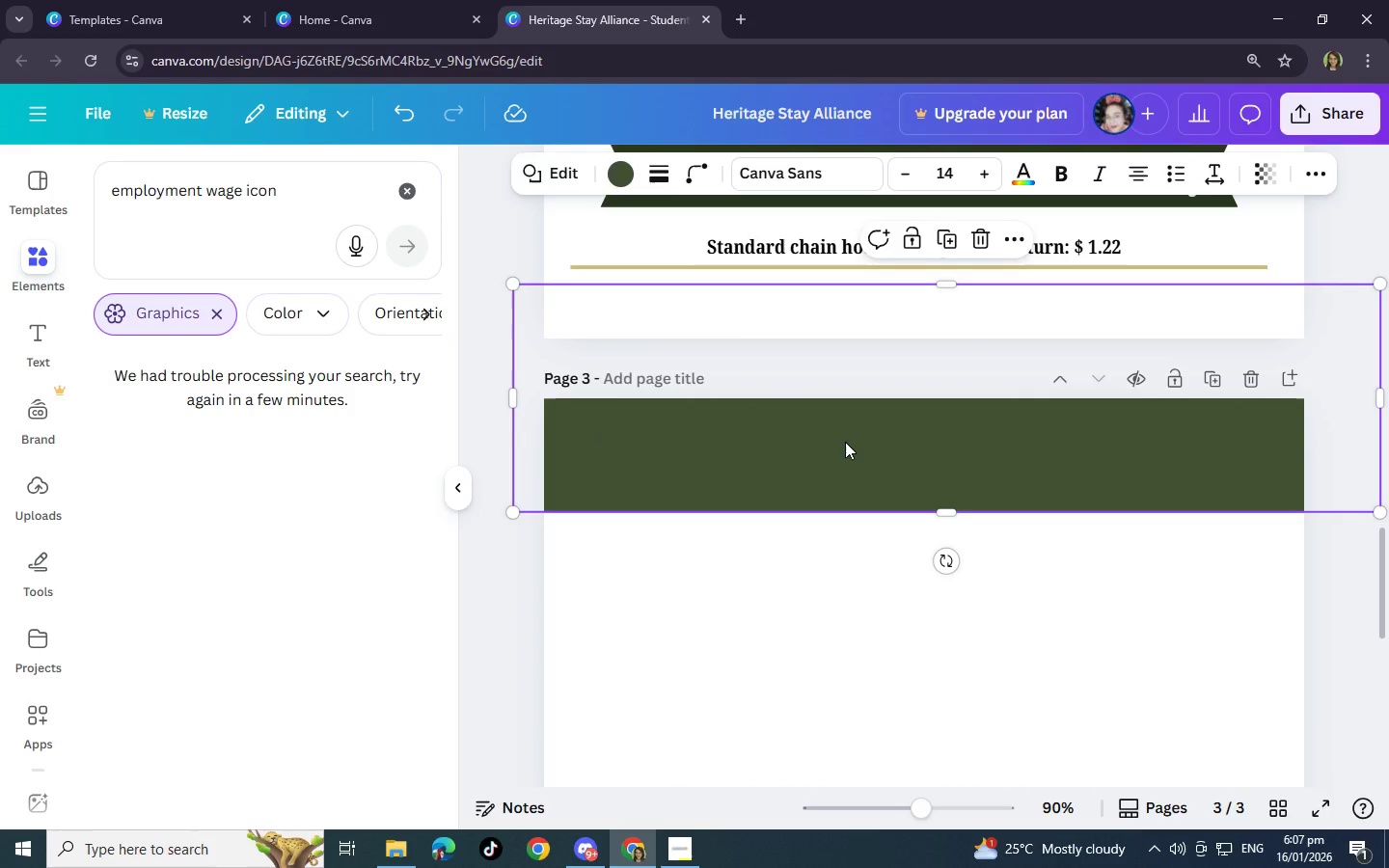 
key(Control+V)
 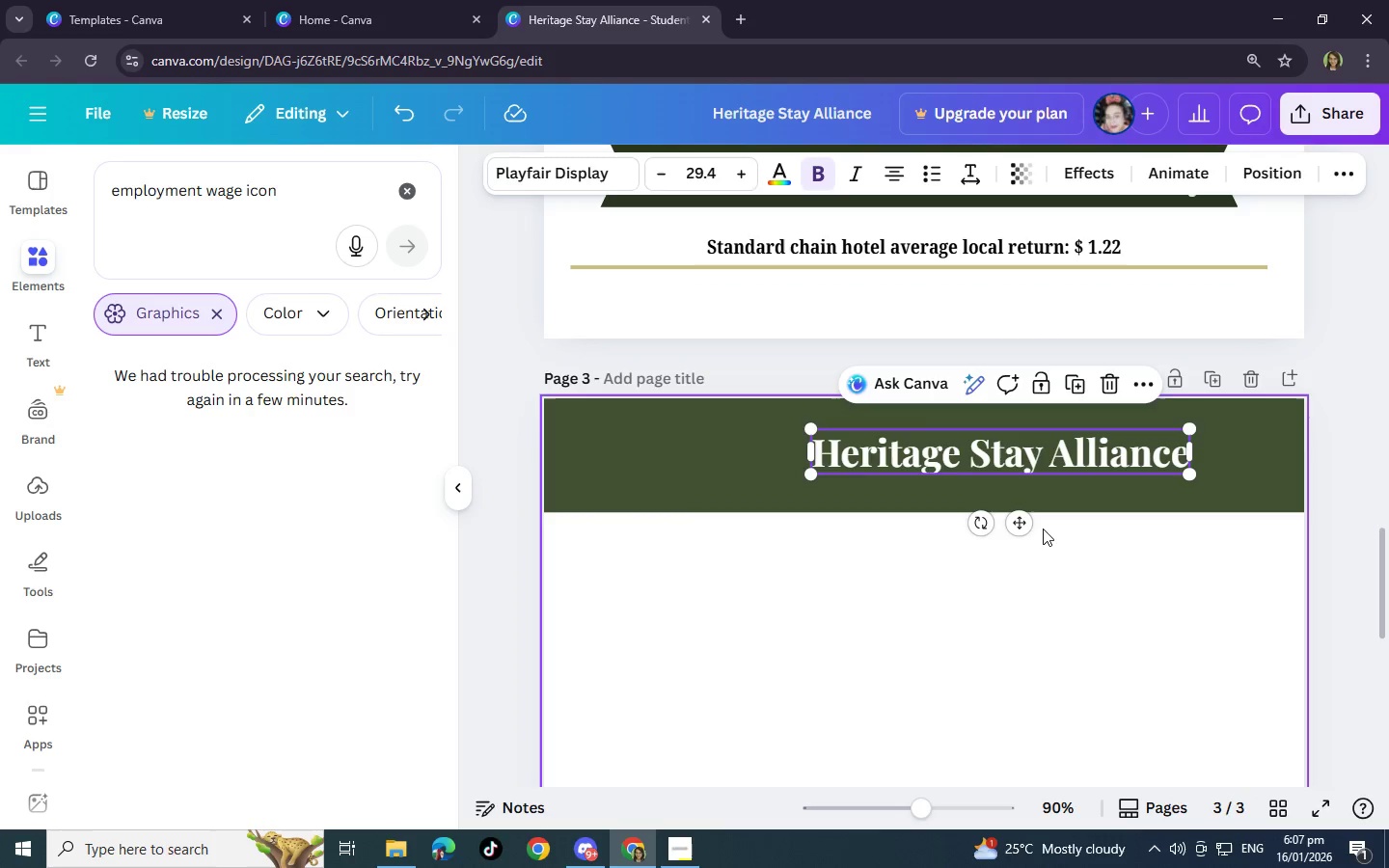 
left_click_drag(start_coordinate=[1026, 527], to_coordinate=[992, 527])
 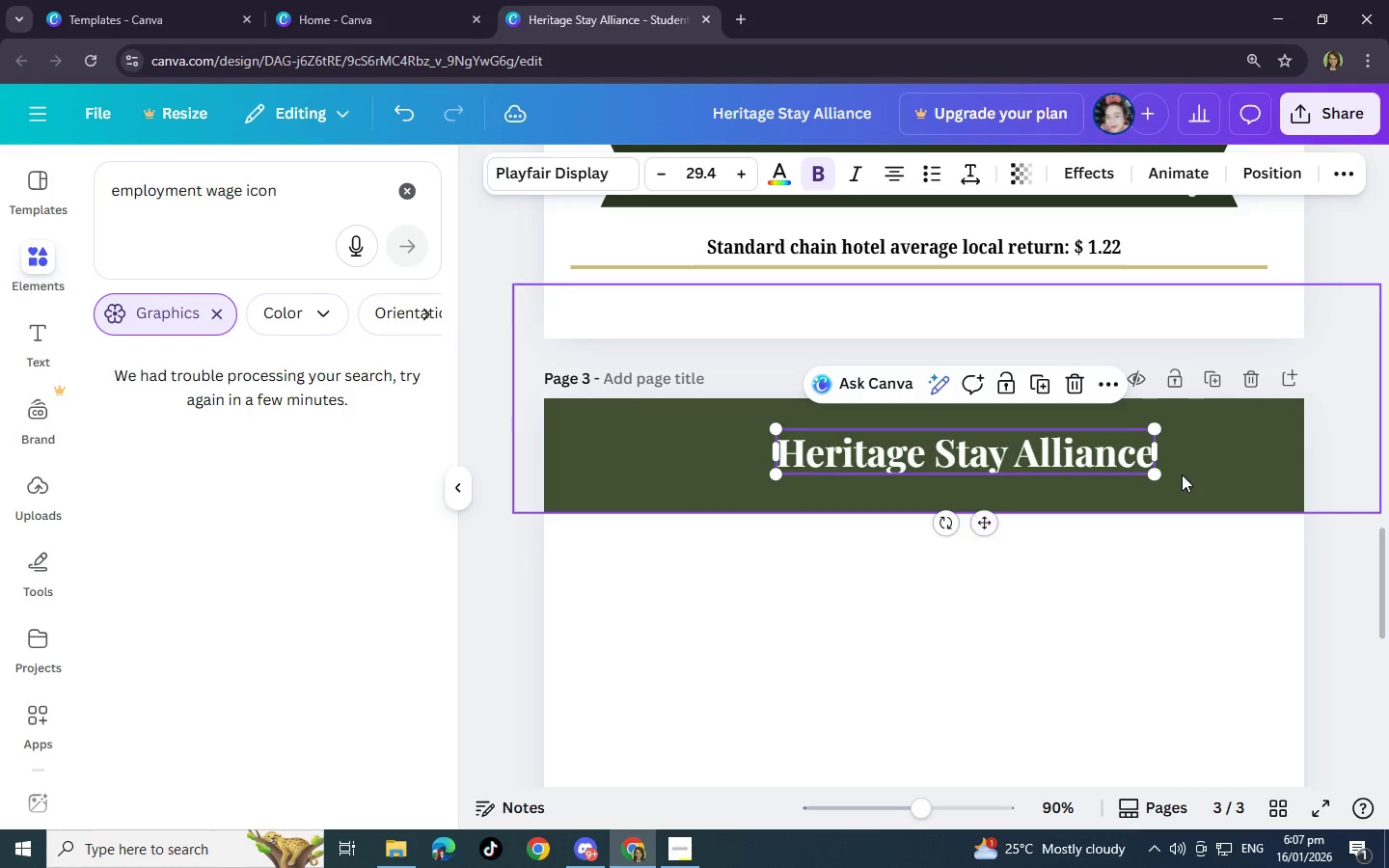 
scroll: coordinate [1182, 475], scroll_direction: up, amount: 13.0
 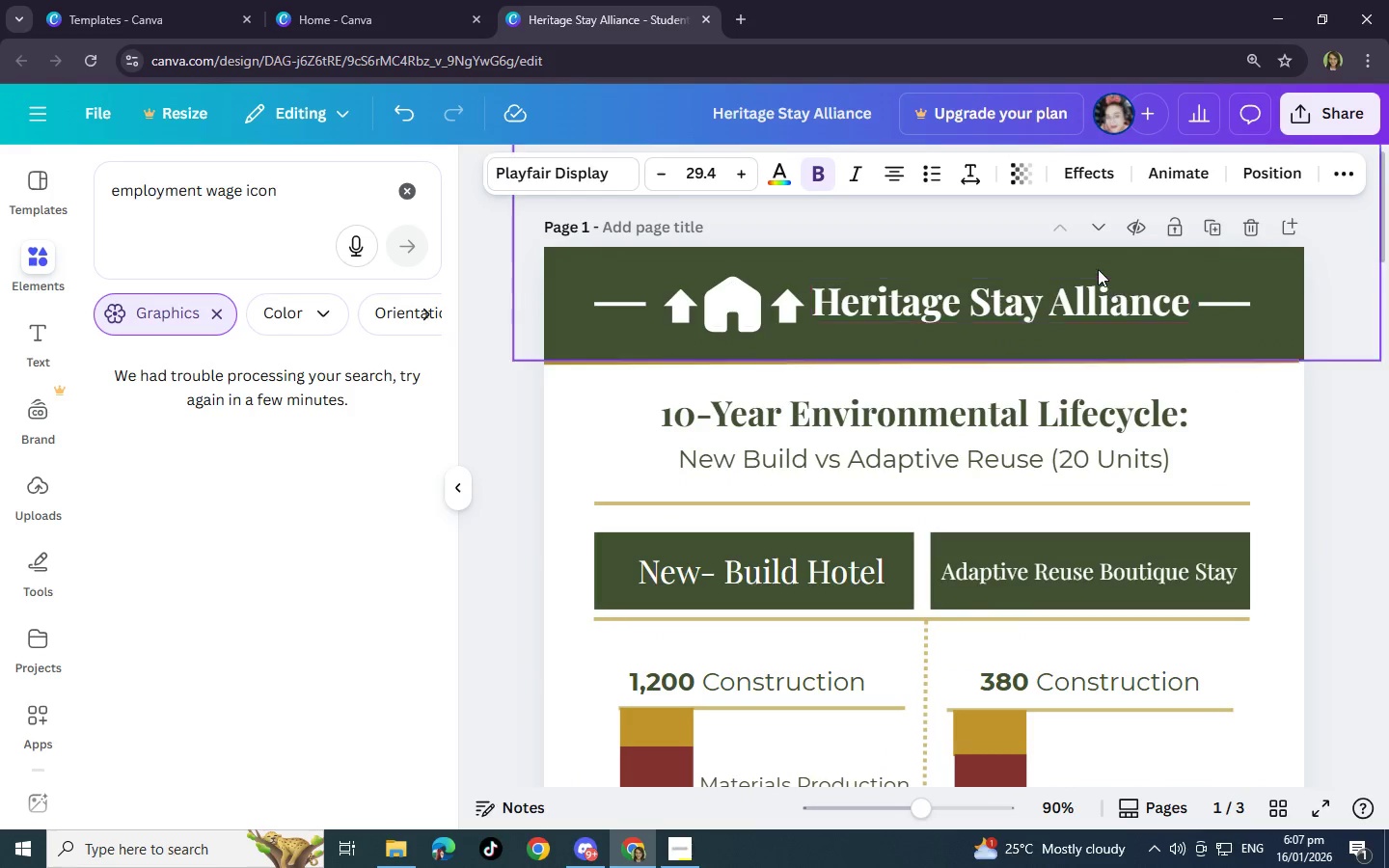 
wait(5.45)
 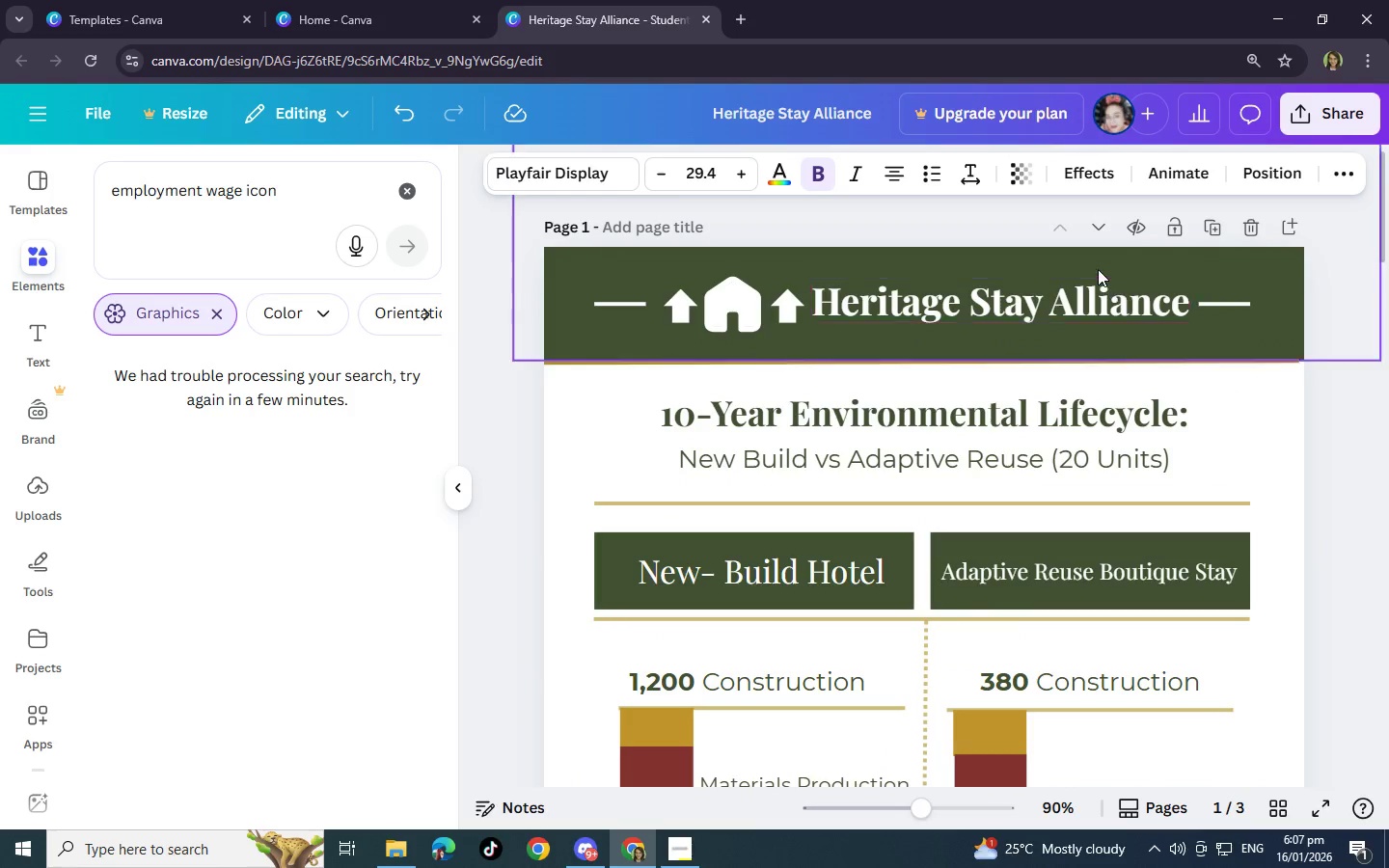 
scroll: coordinate [1041, 589], scroll_direction: down, amount: 4.0
 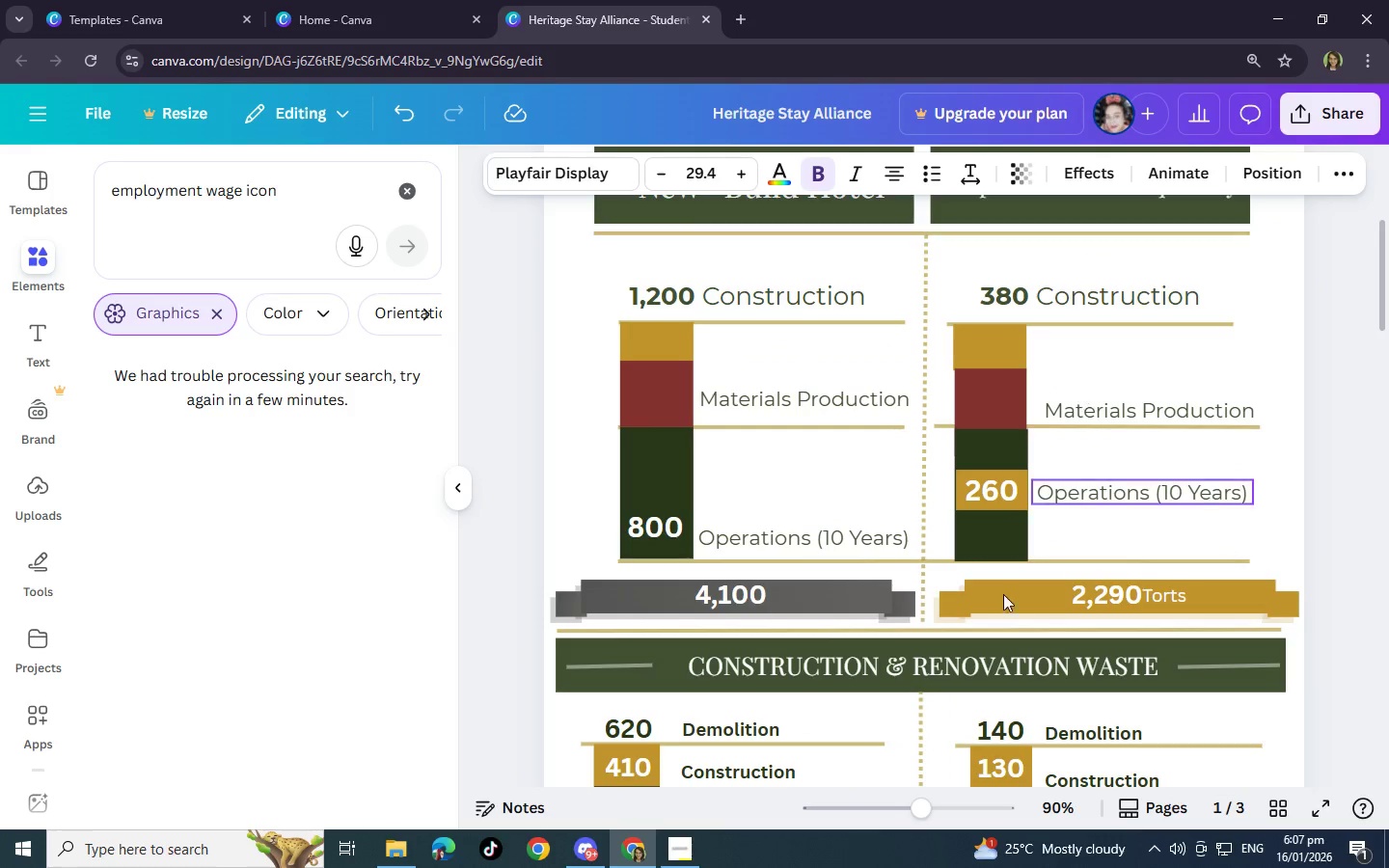 
scroll: coordinate [1119, 644], scroll_direction: up, amount: 4.0
 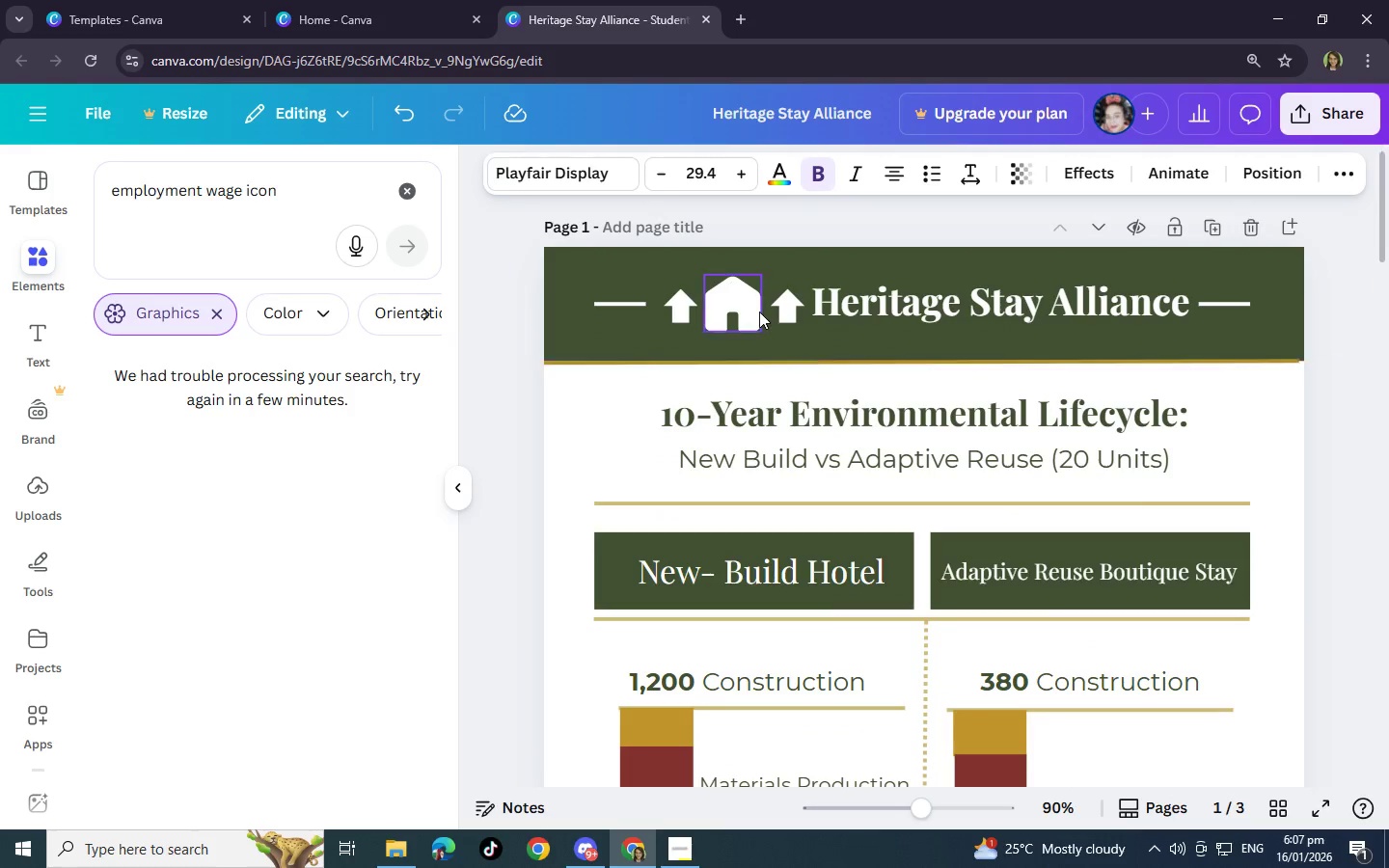 
left_click([758, 312])
 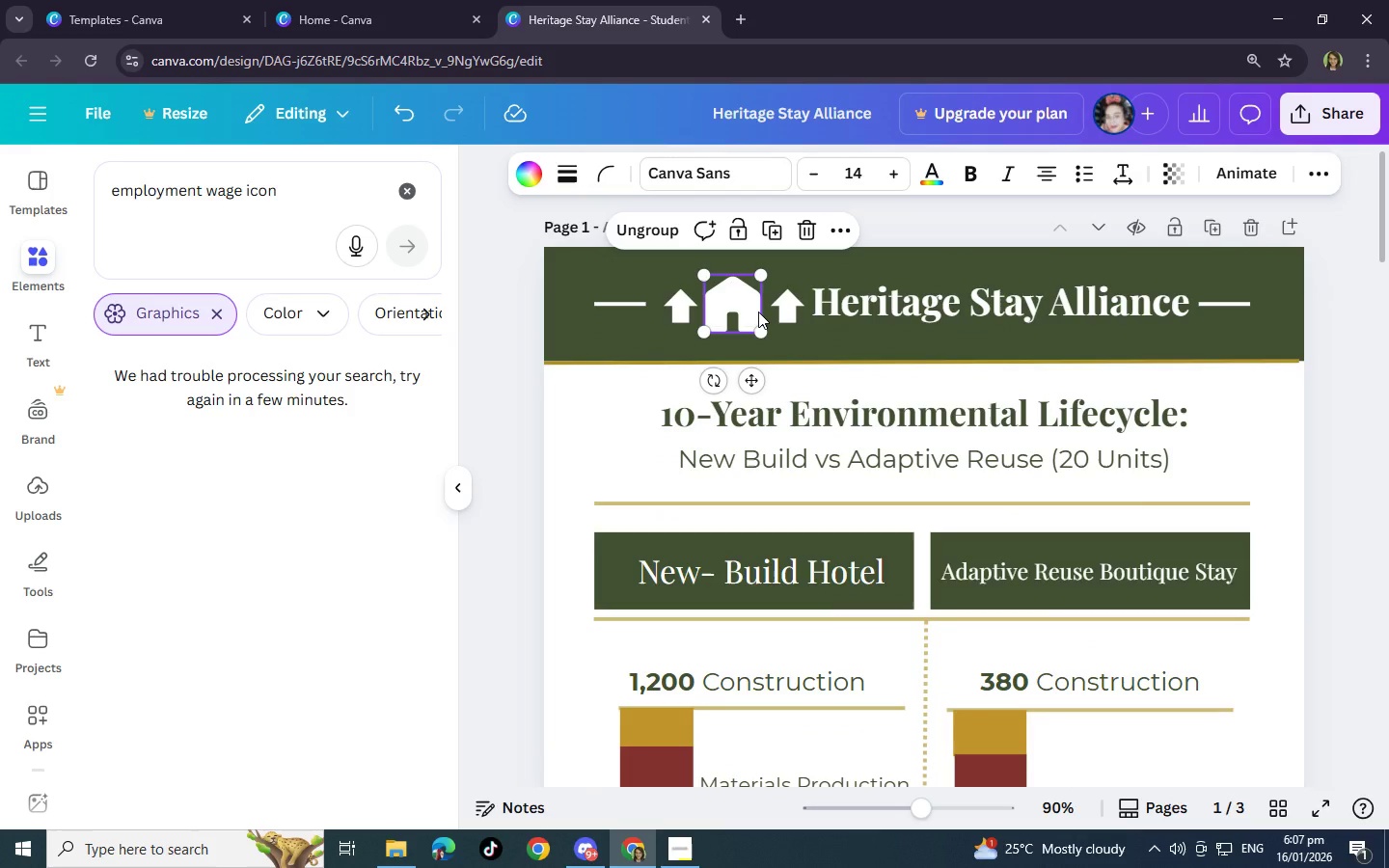 
key(Control+C)
 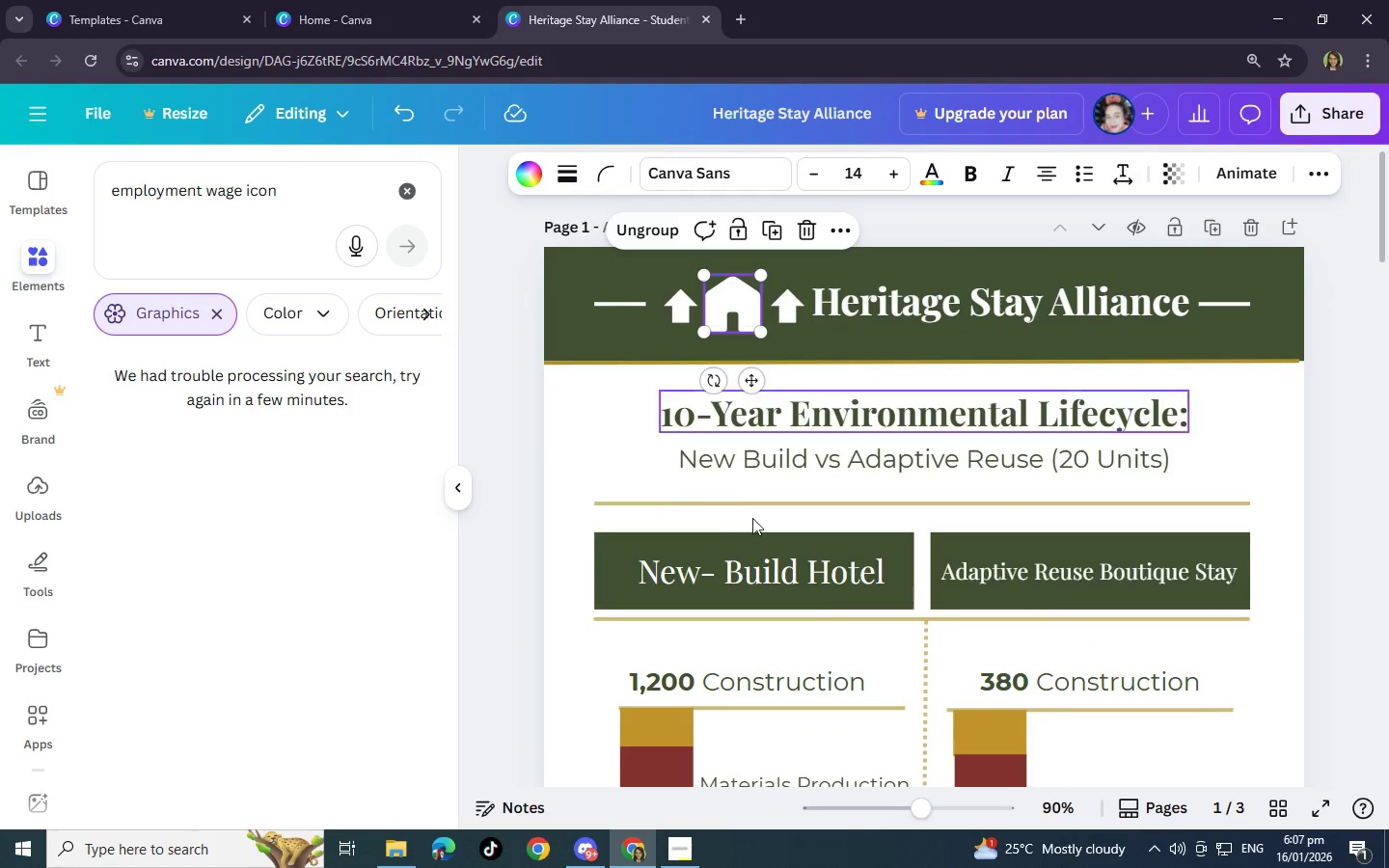 
scroll: coordinate [752, 519], scroll_direction: down, amount: 23.0
 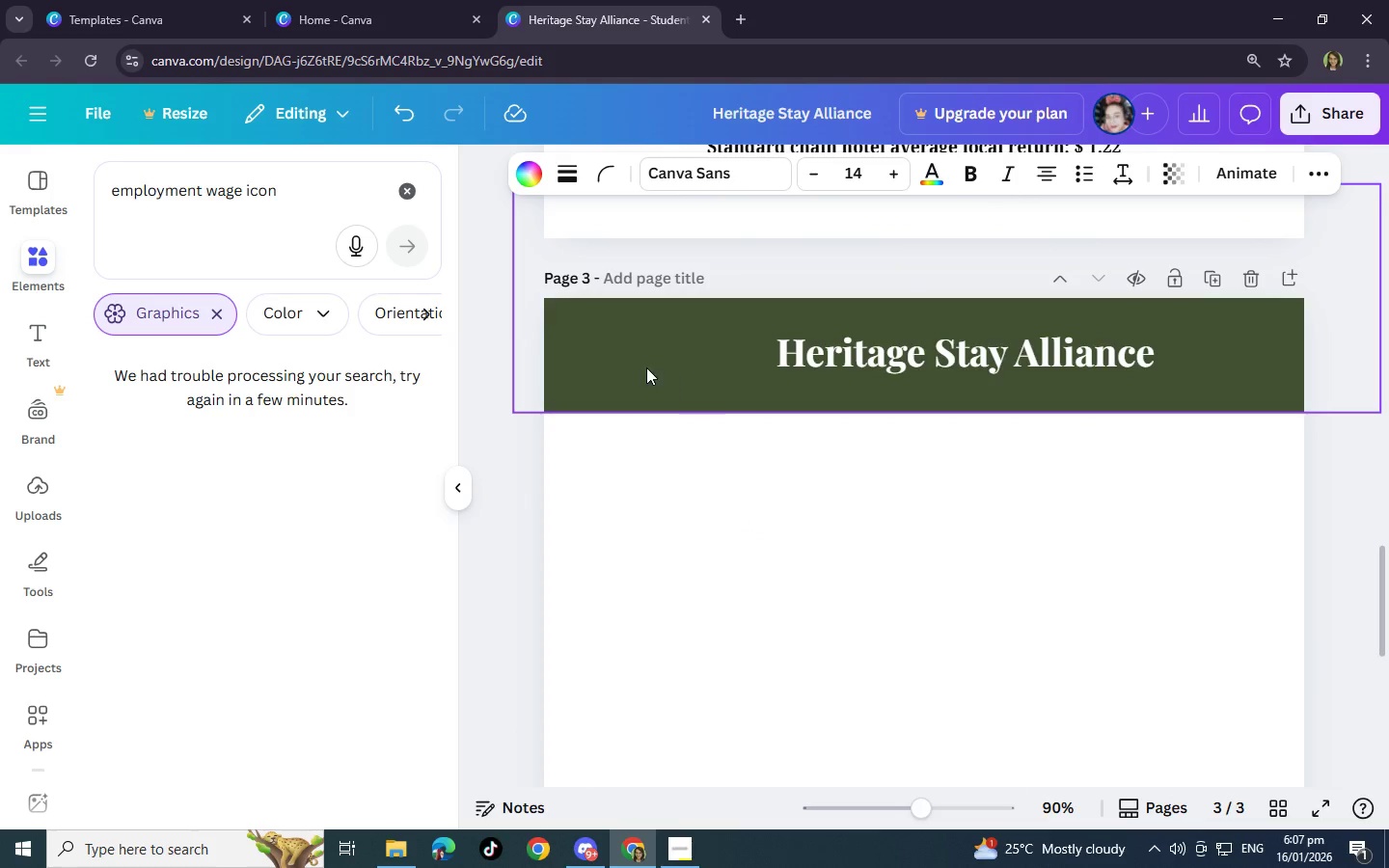 
key(Control+V)
 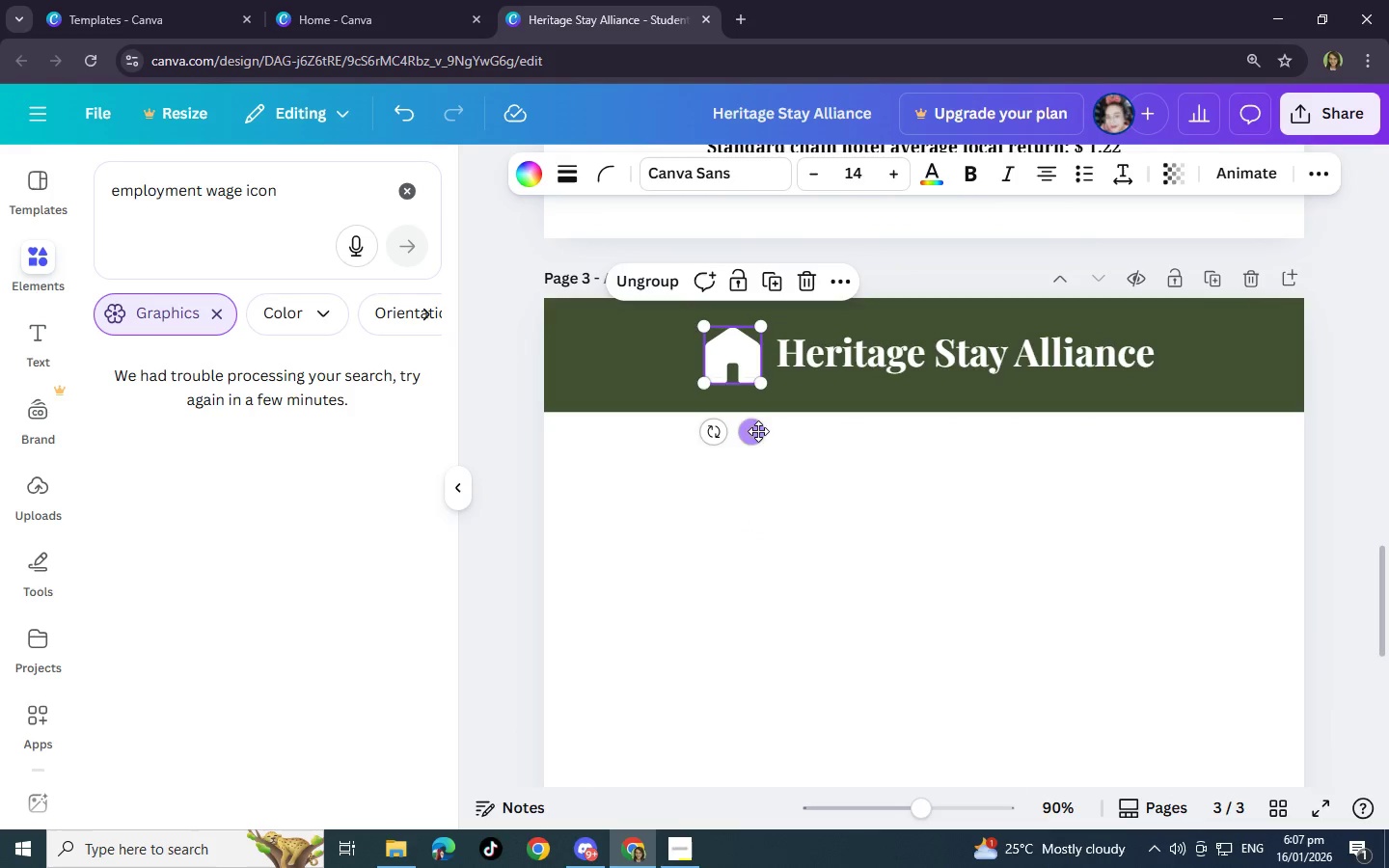 
left_click_drag(start_coordinate=[754, 434], to_coordinate=[720, 442])
 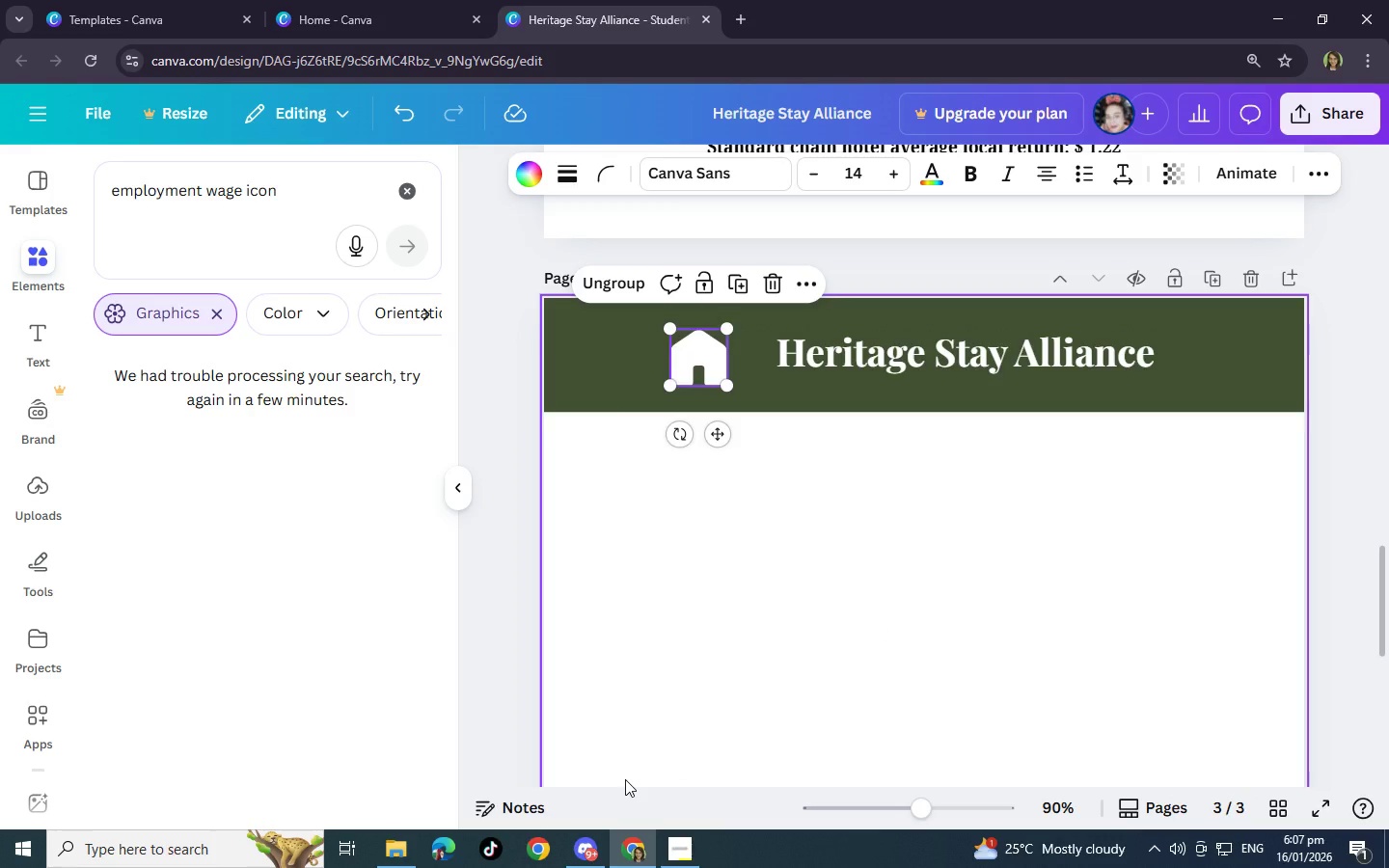 
left_click([775, 271])
 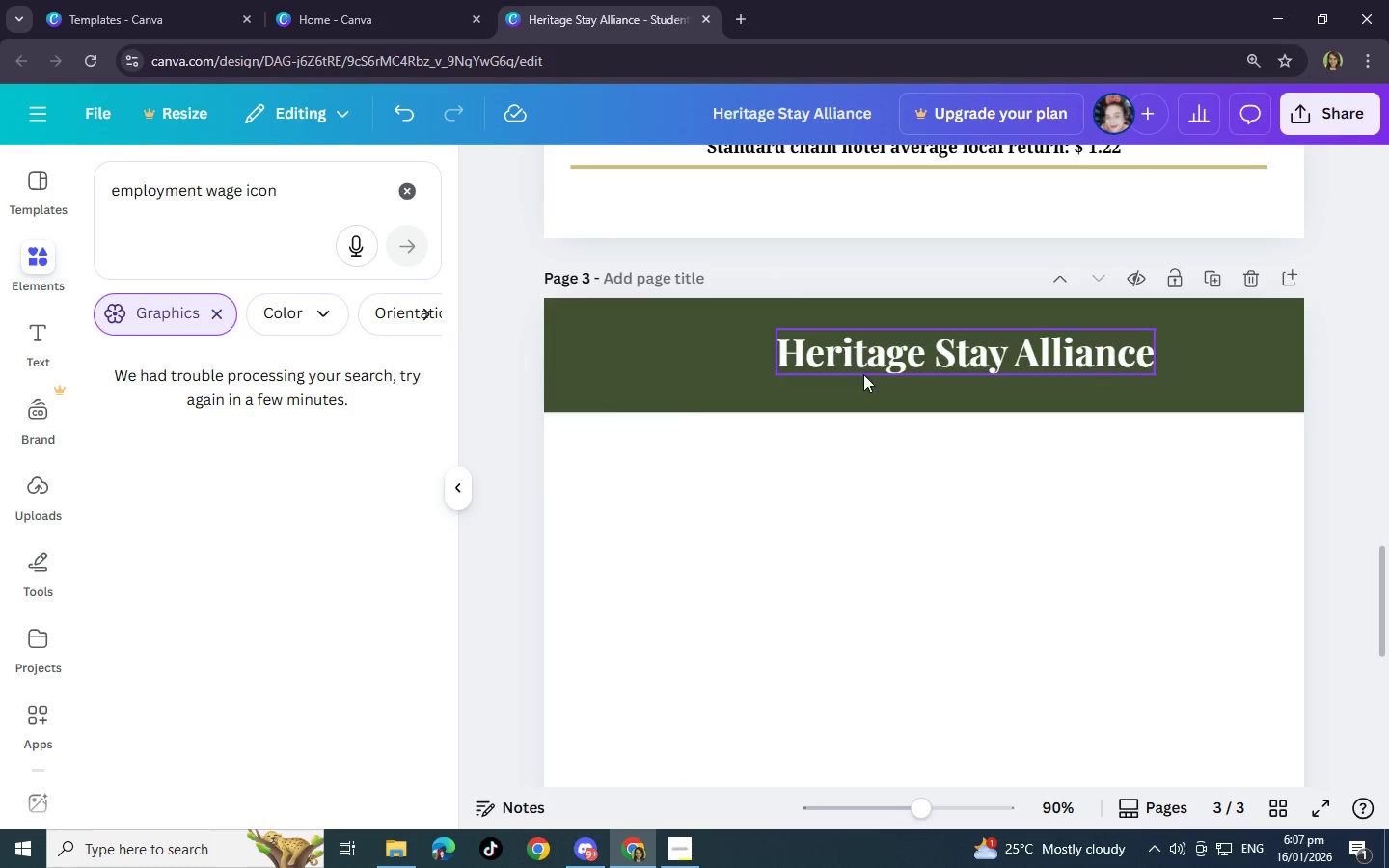 
left_click([863, 376])
 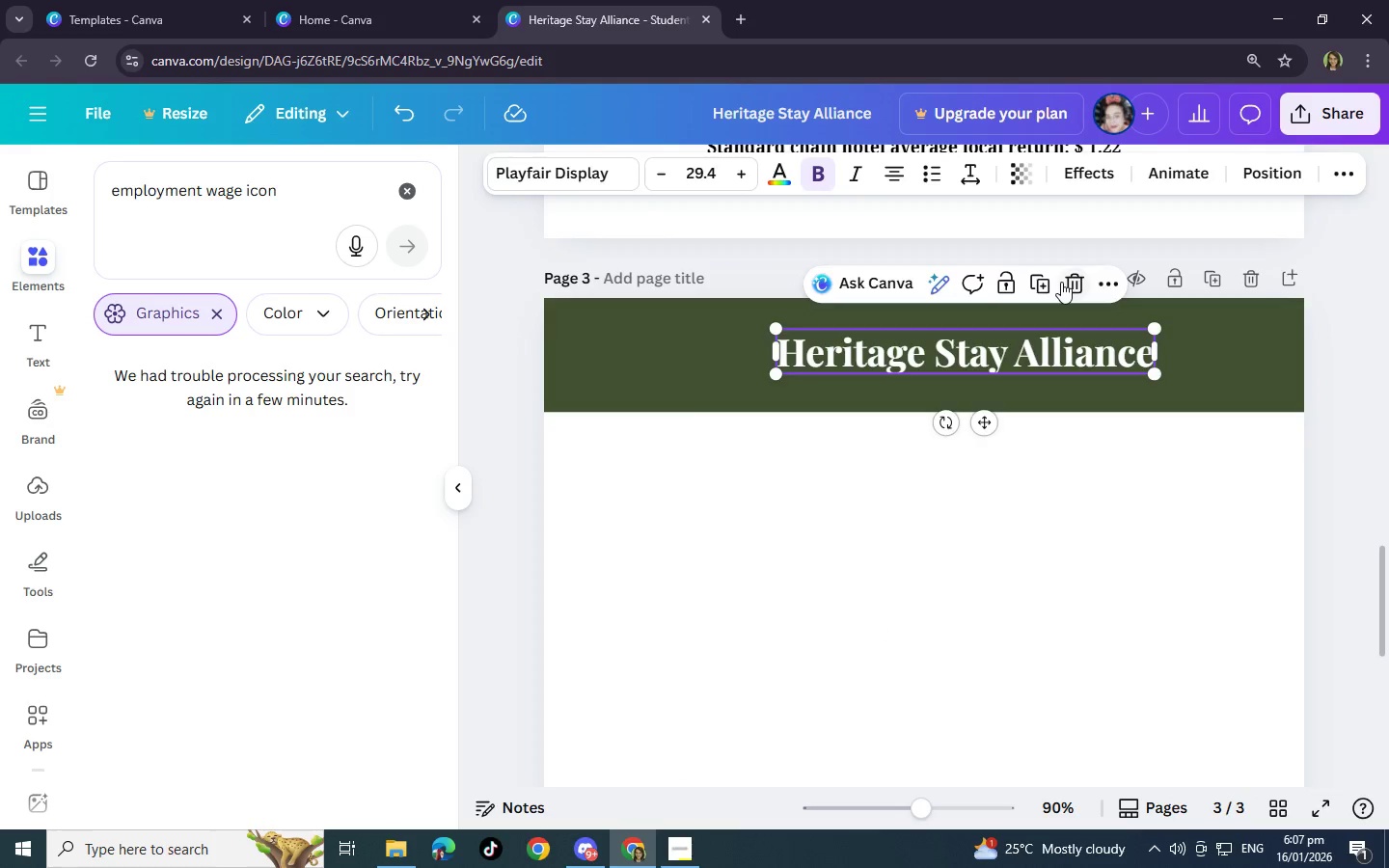 
double_click([1084, 330])
 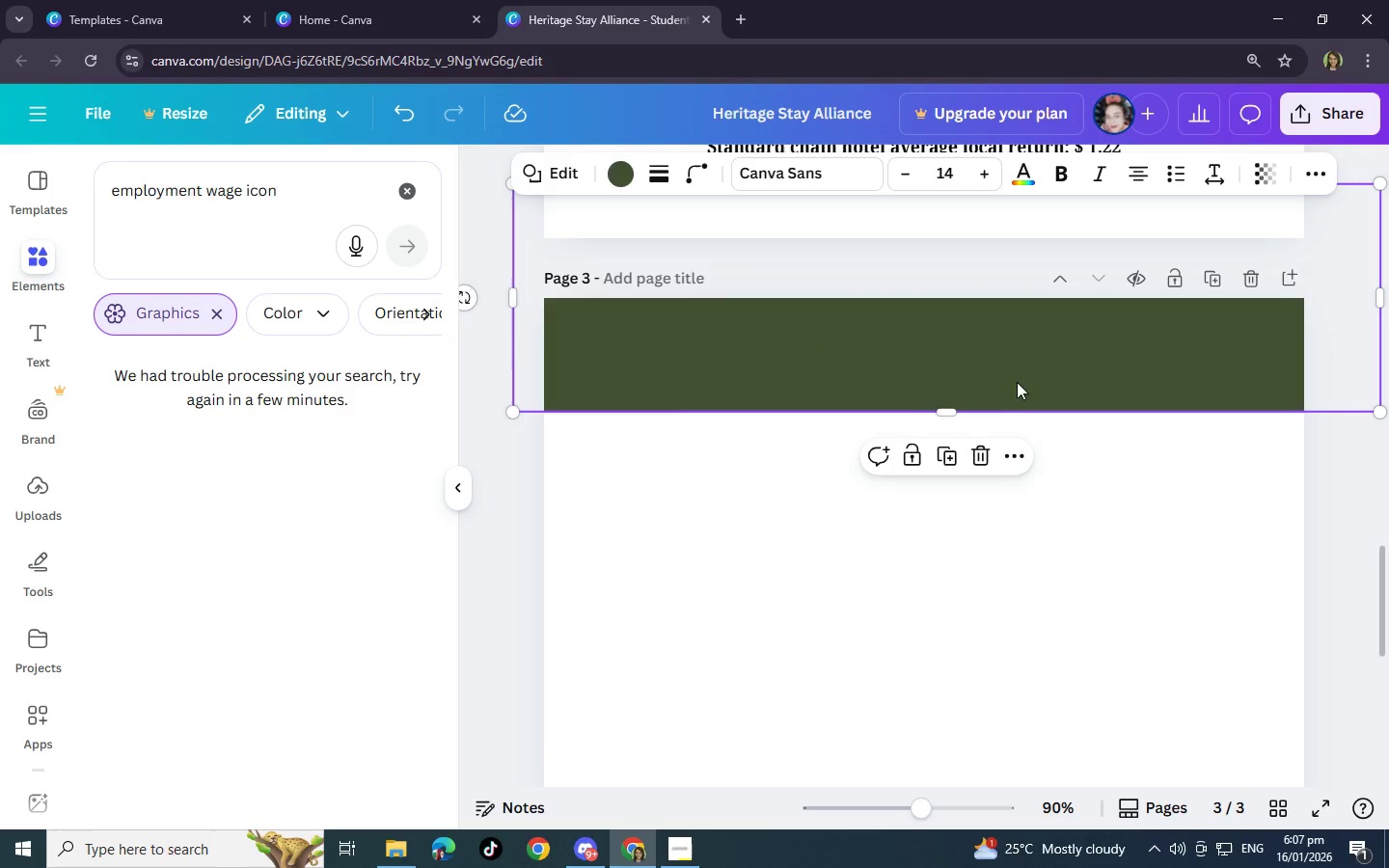 
left_click([984, 382])
 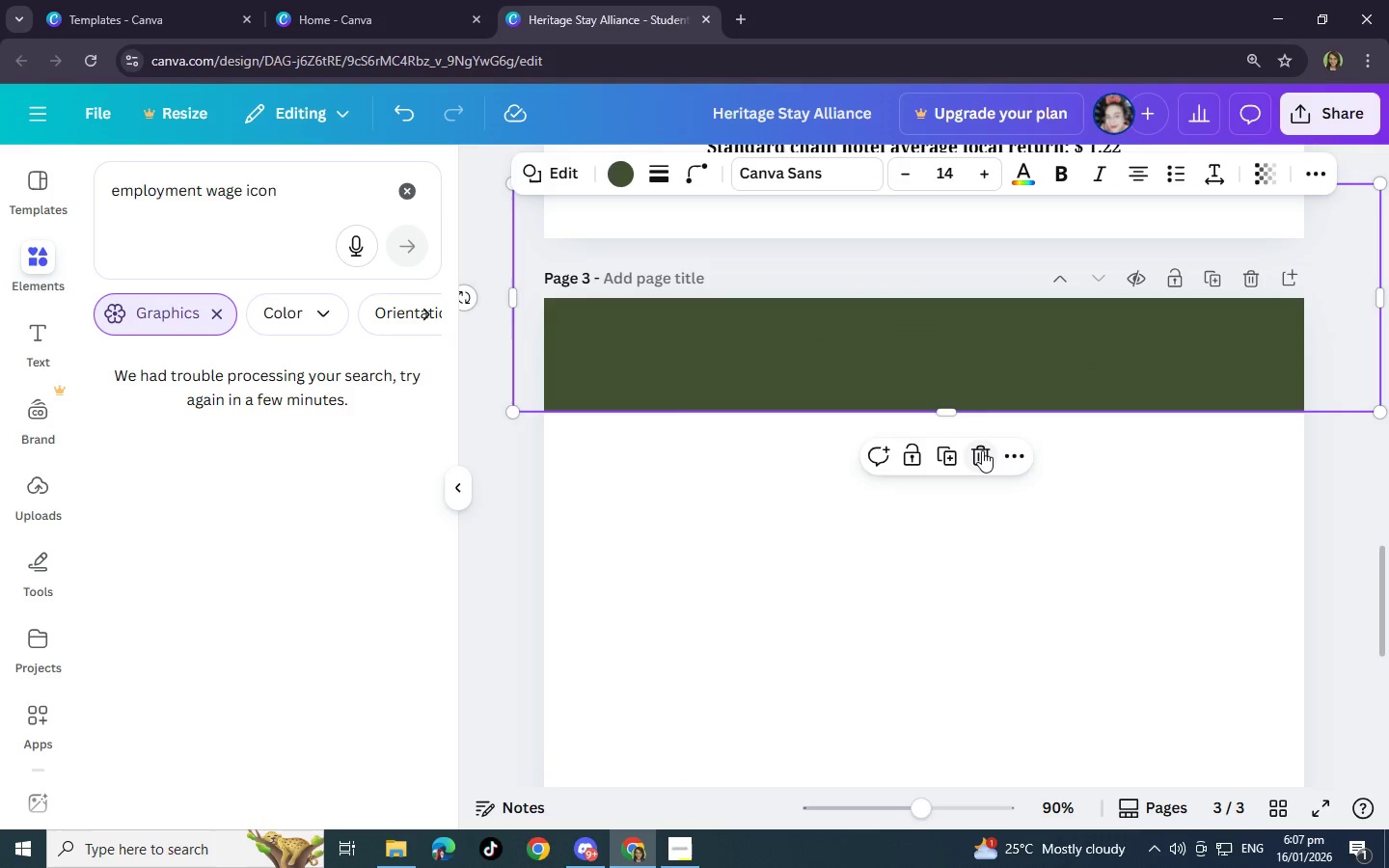 
left_click([982, 450])
 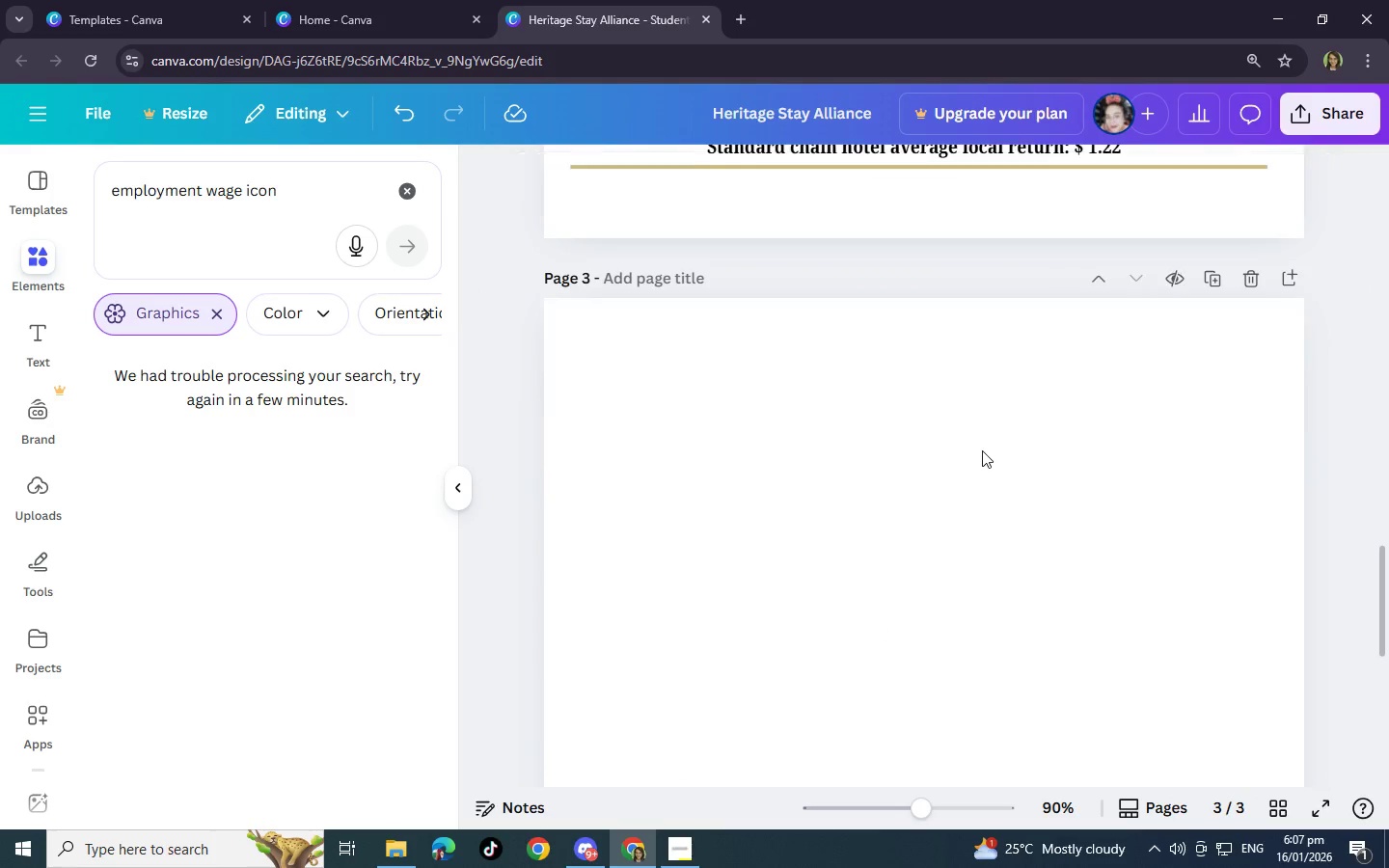 
scroll: coordinate [1059, 411], scroll_direction: up, amount: 28.0
 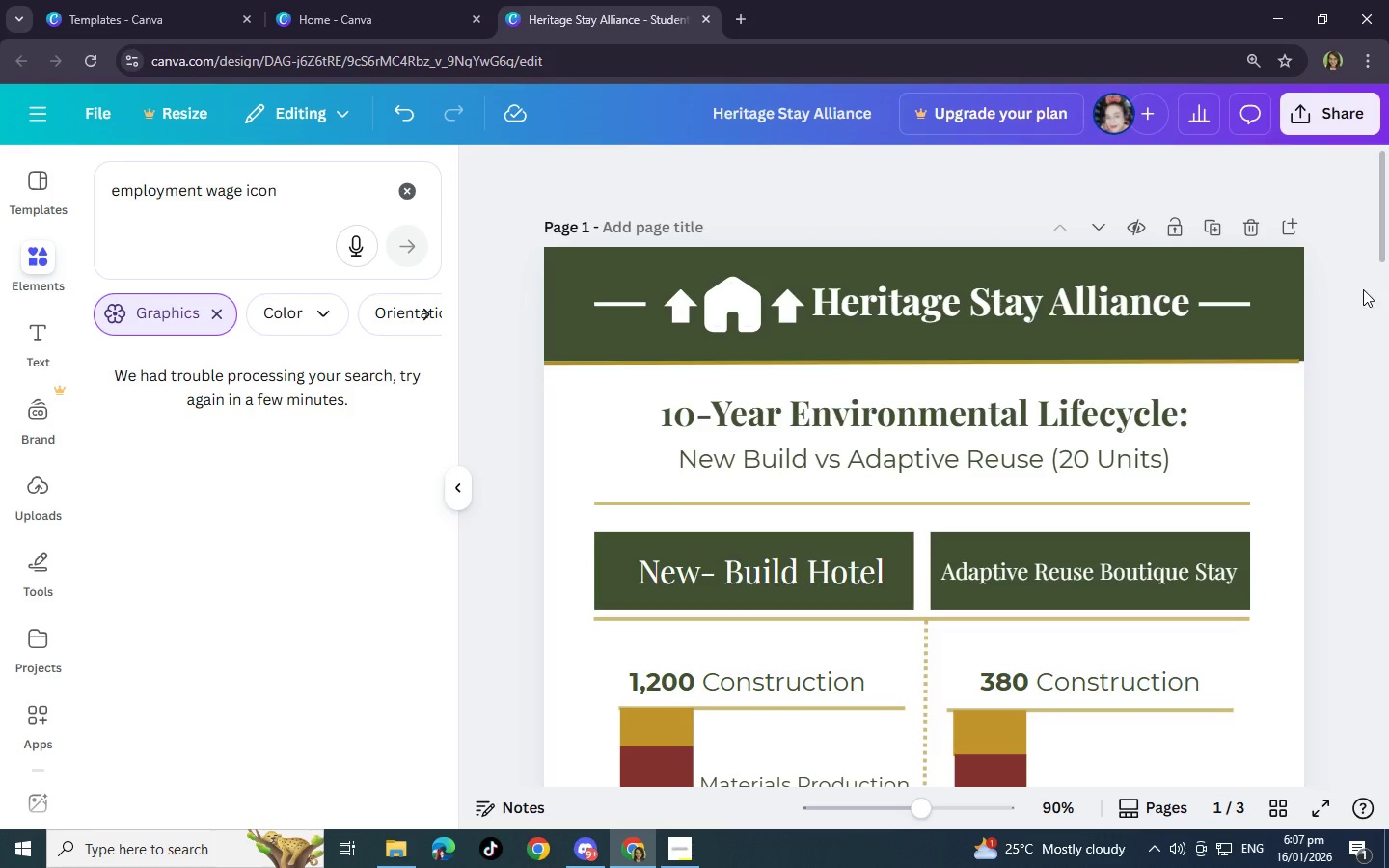 
left_click_drag(start_coordinate=[1363, 289], to_coordinate=[508, 366])
 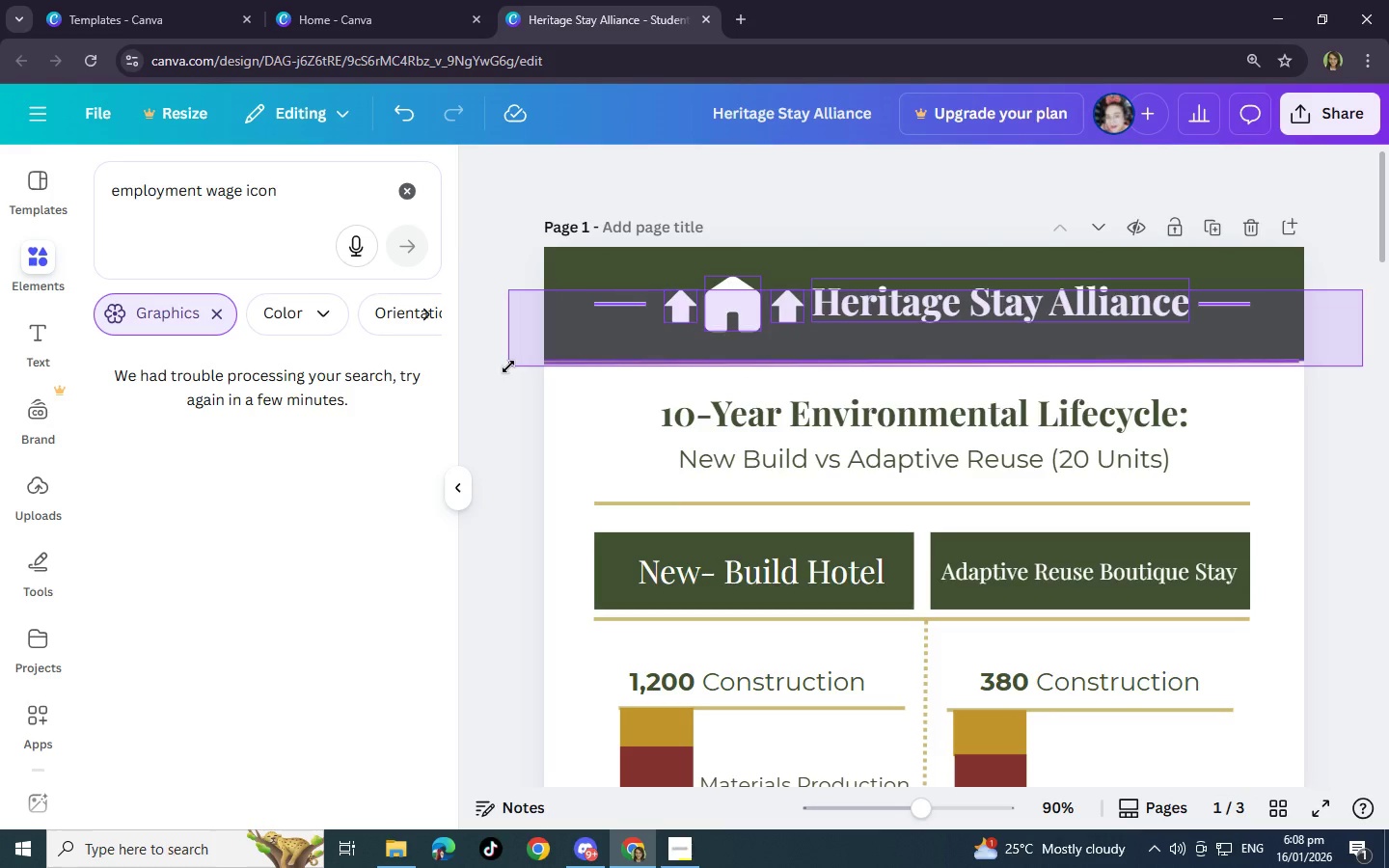 
key(Control+C)
 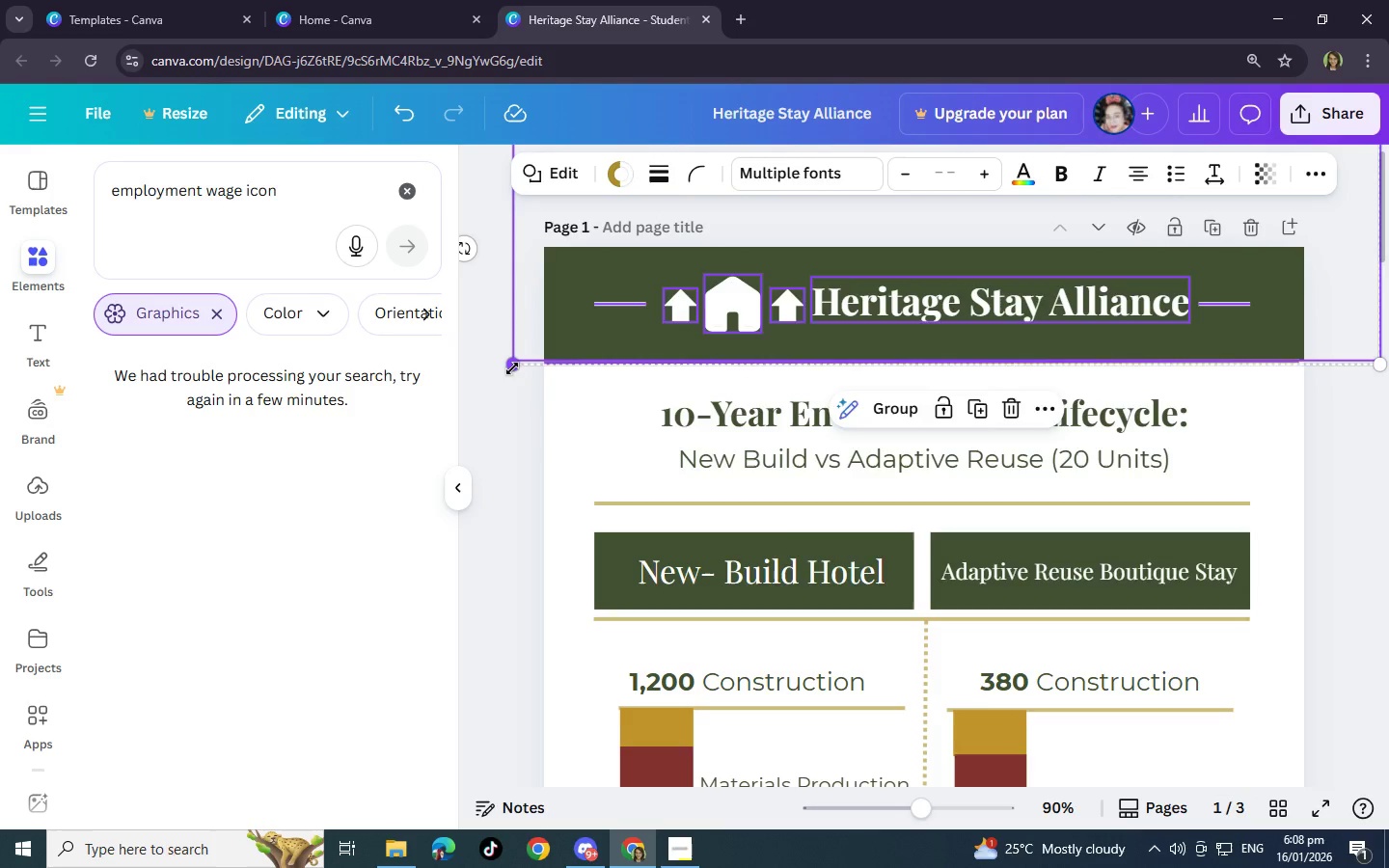 
scroll: coordinate [520, 383], scroll_direction: down, amount: 21.0
 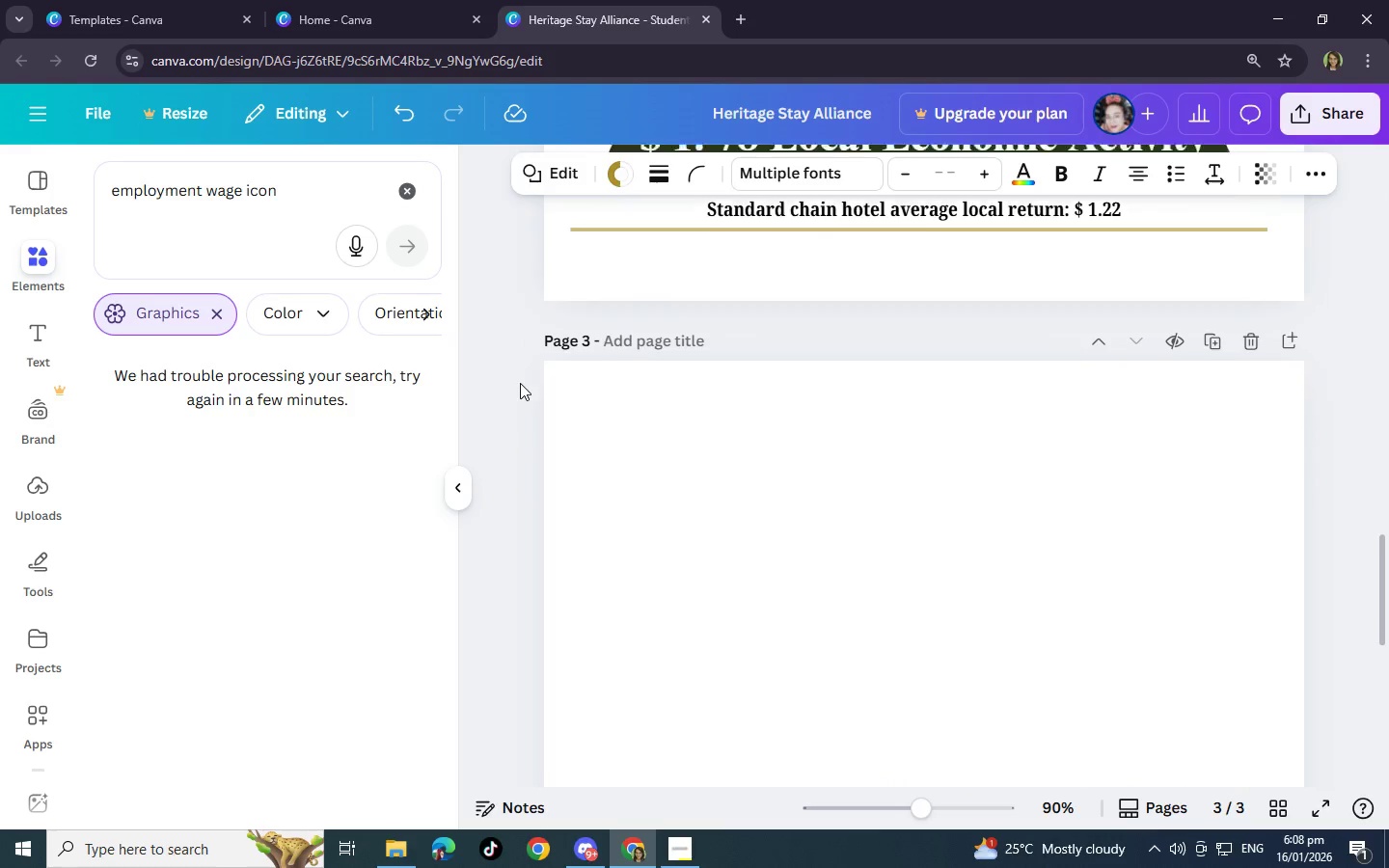 
key(Control+V)
 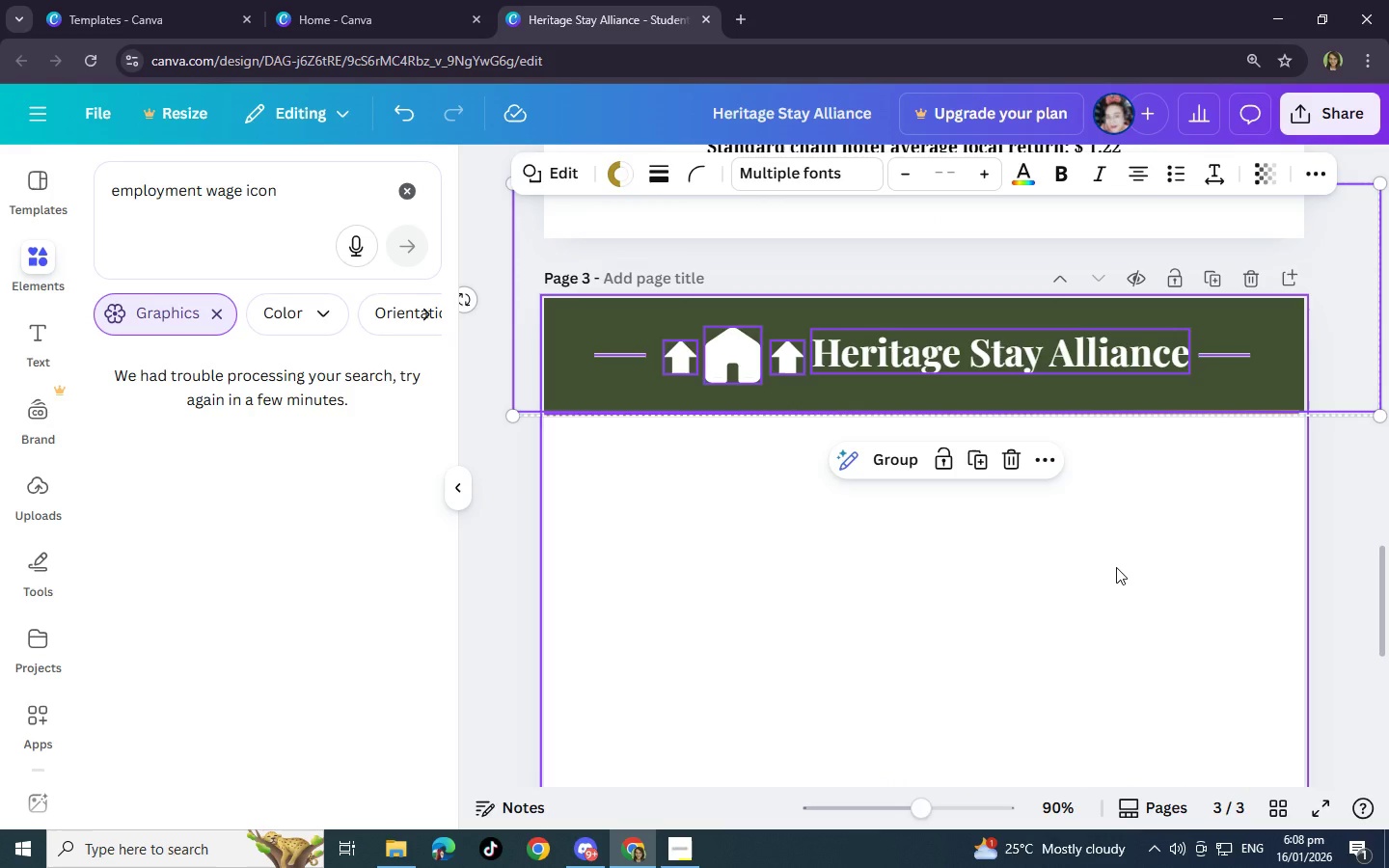 
left_click([1116, 567])
 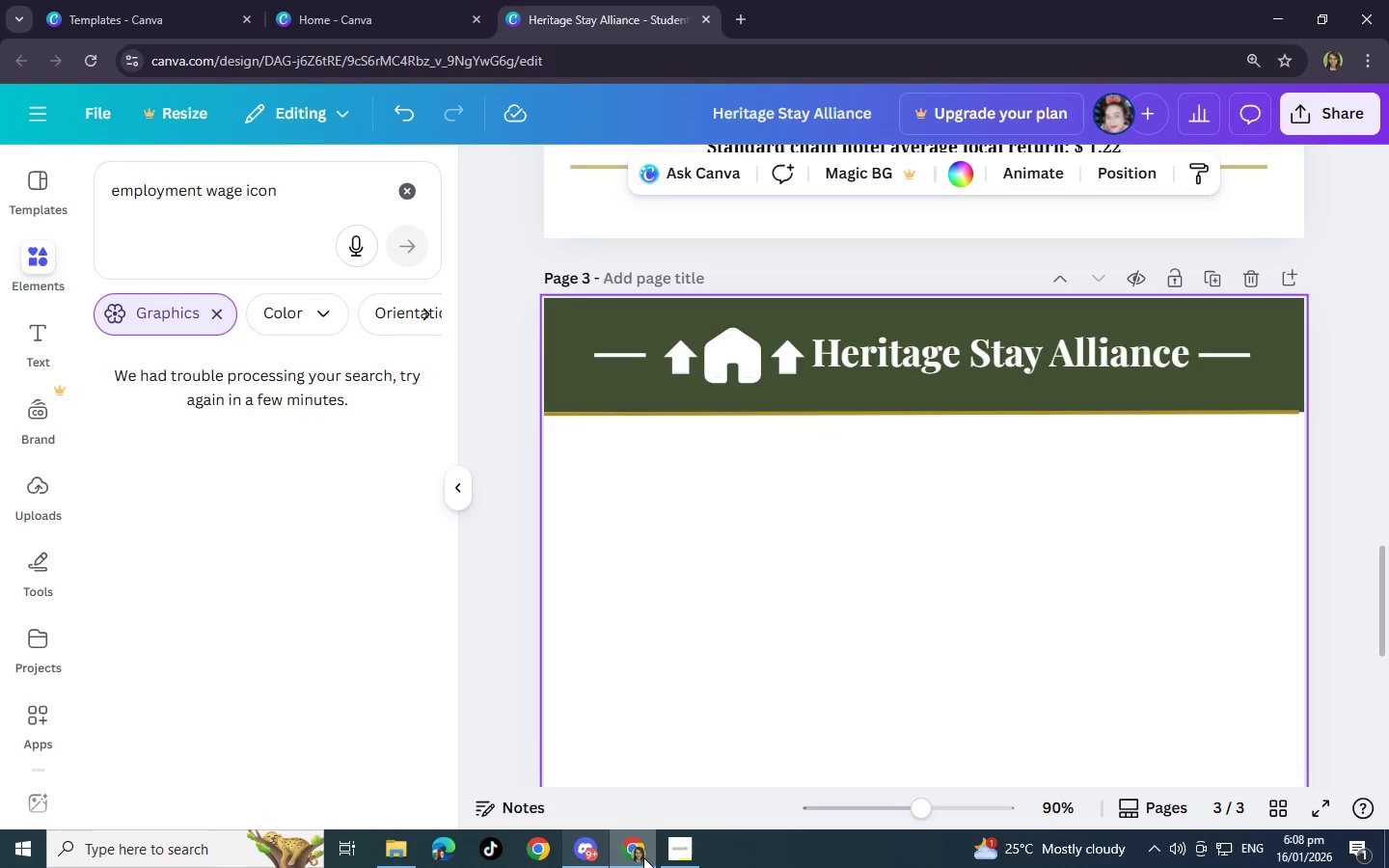 
left_click([684, 846])